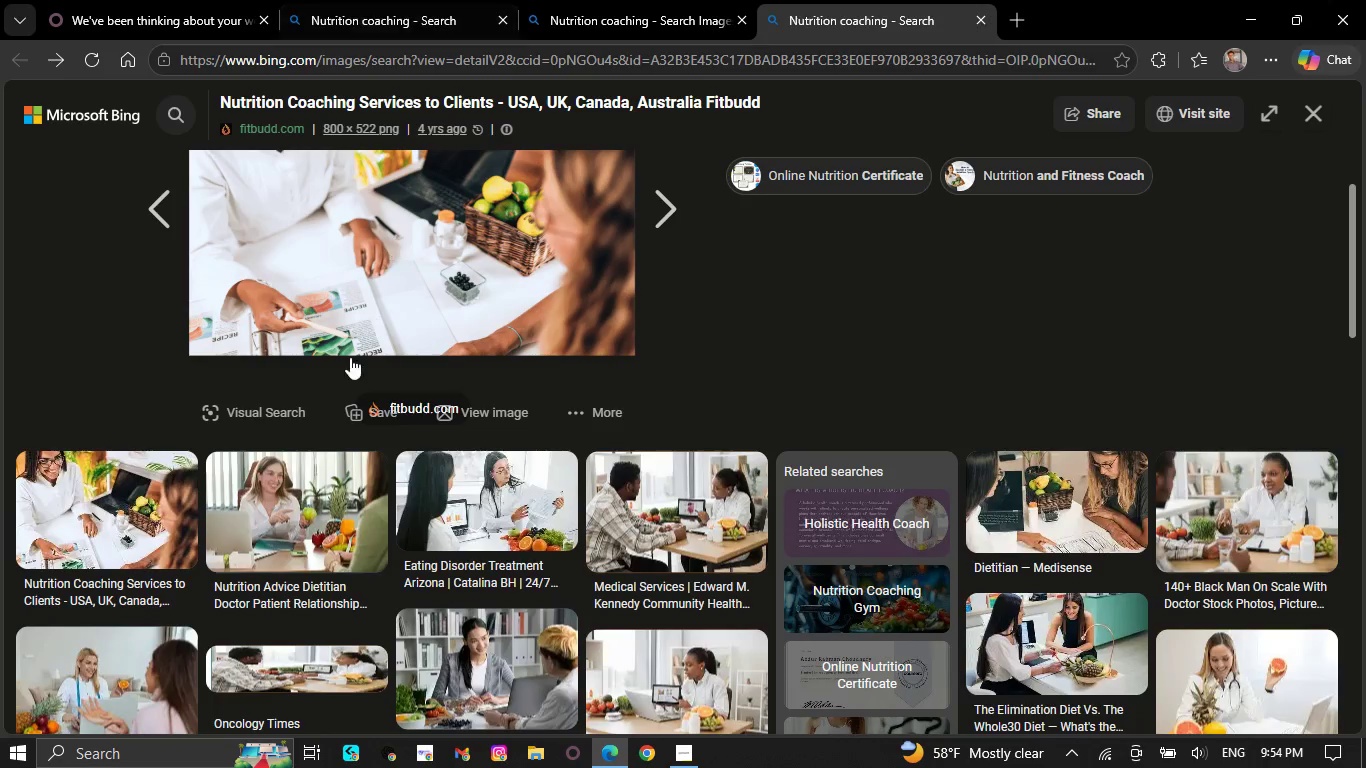 
left_click([298, 499])
 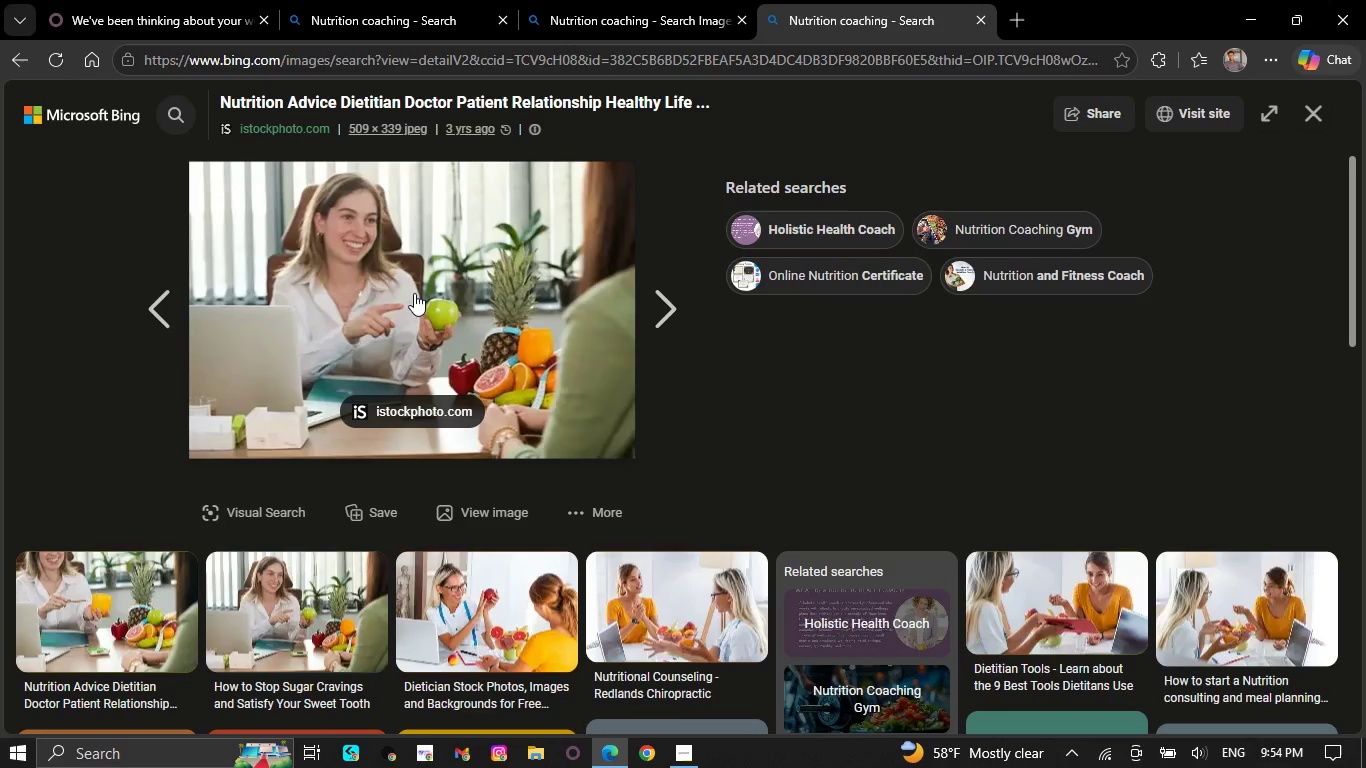 
left_click([416, 290])
 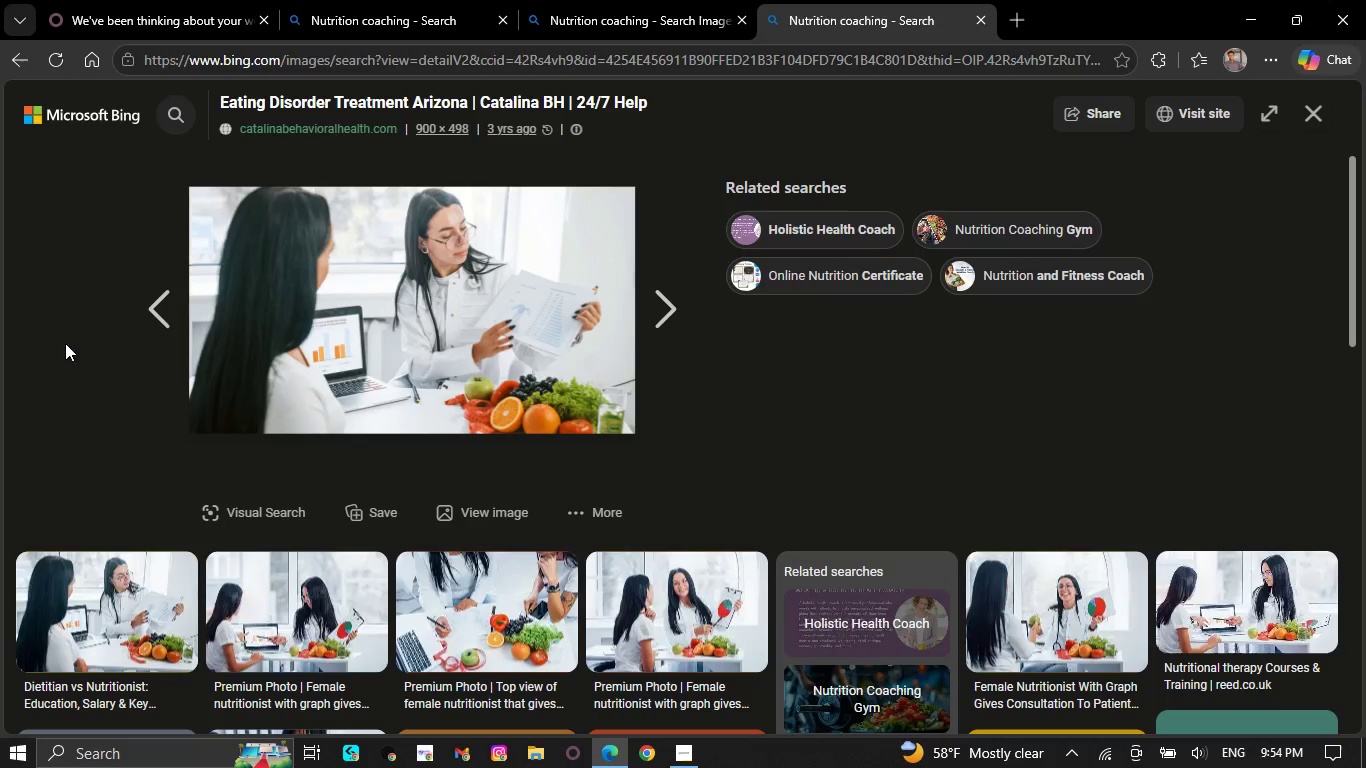 
left_click([160, 309])
 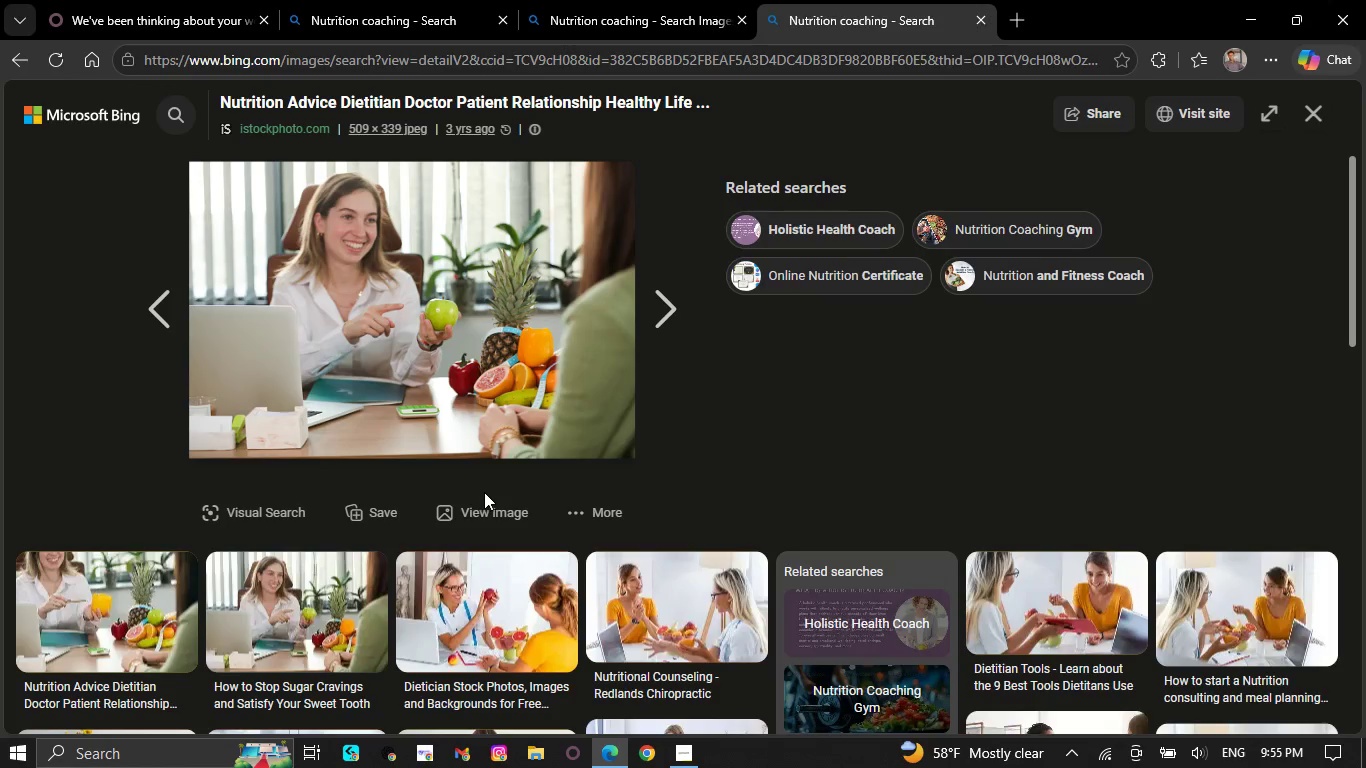 
left_click([486, 507])
 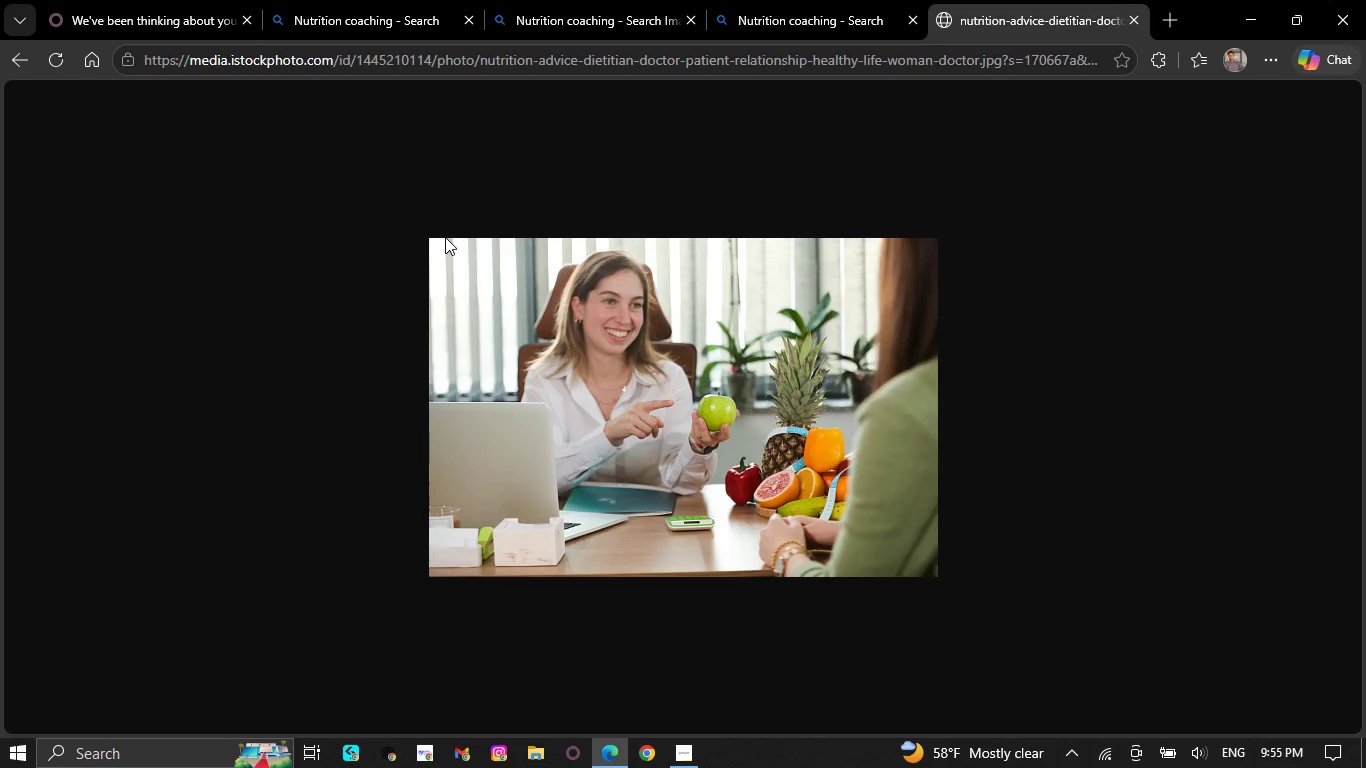 
right_click([589, 359])
 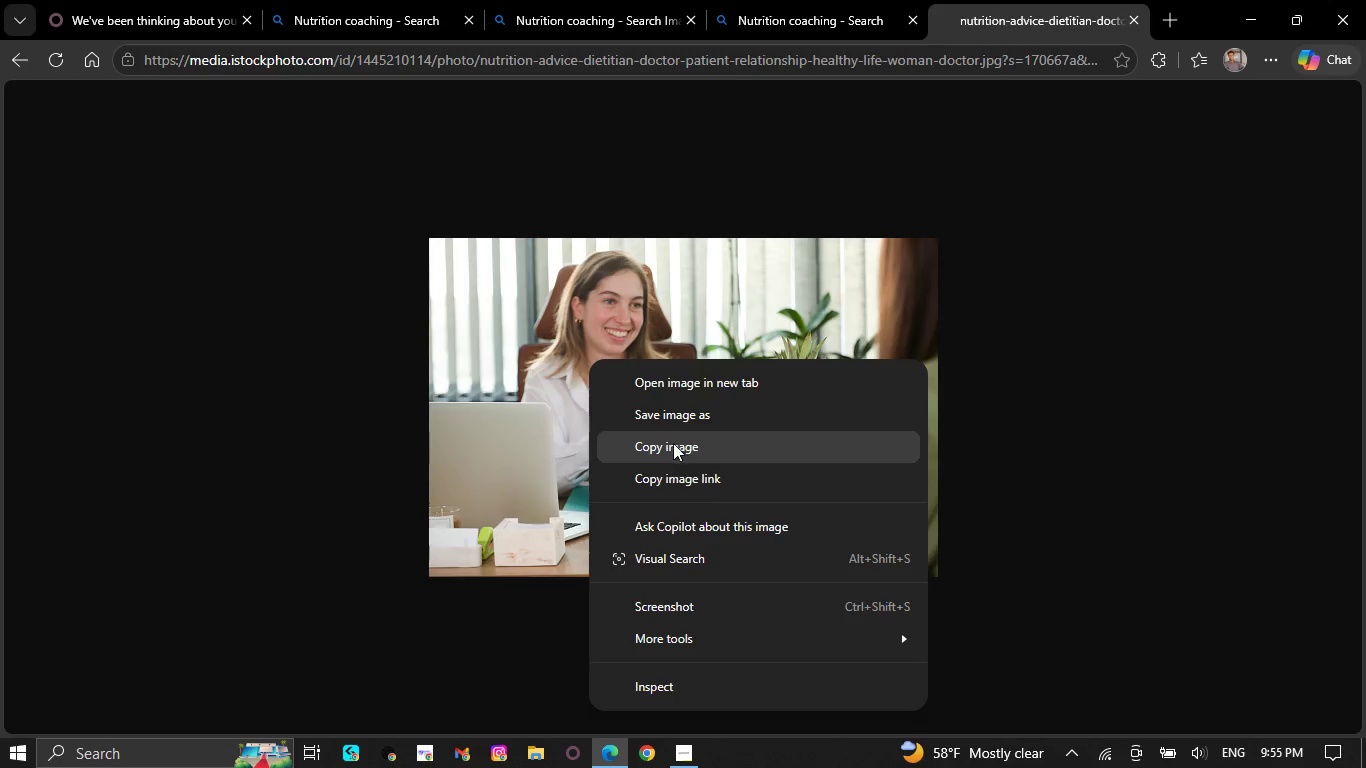 
left_click([673, 440])
 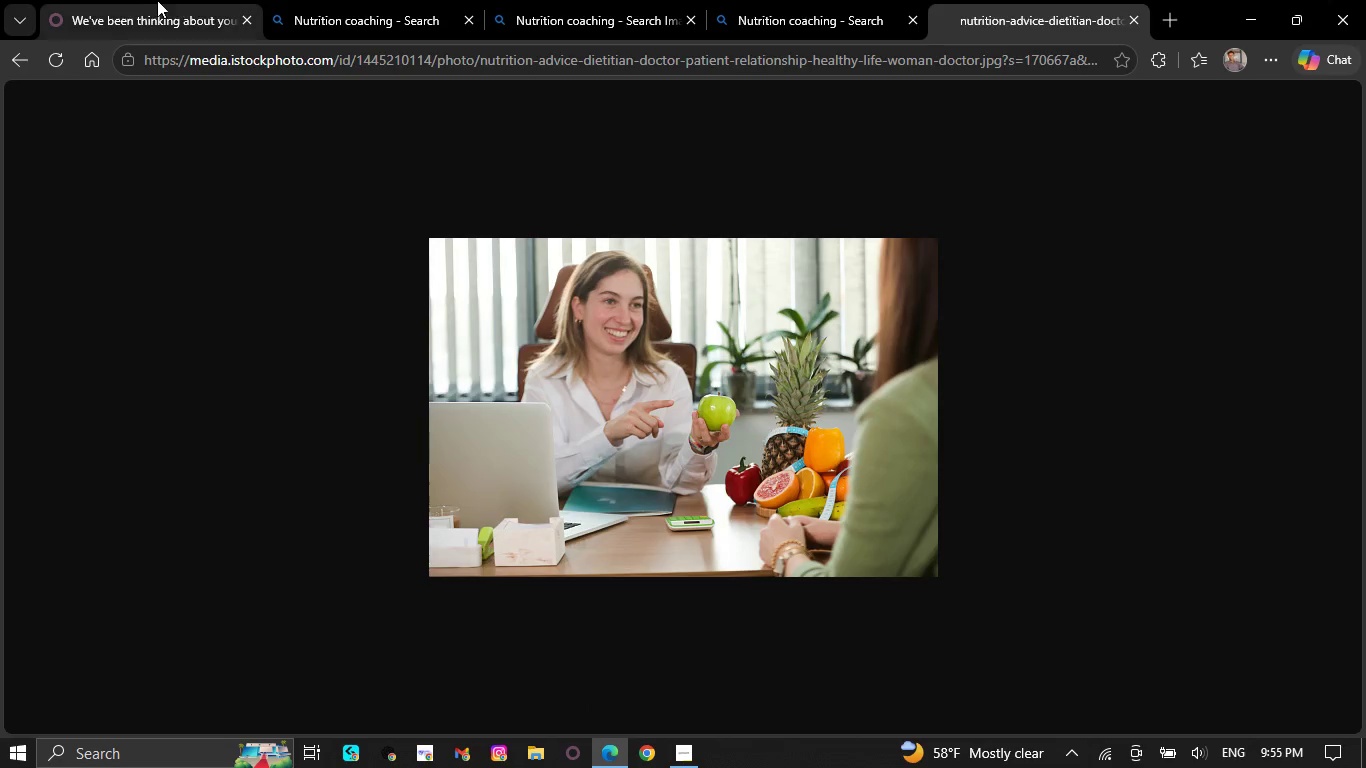 
left_click([148, 0])
 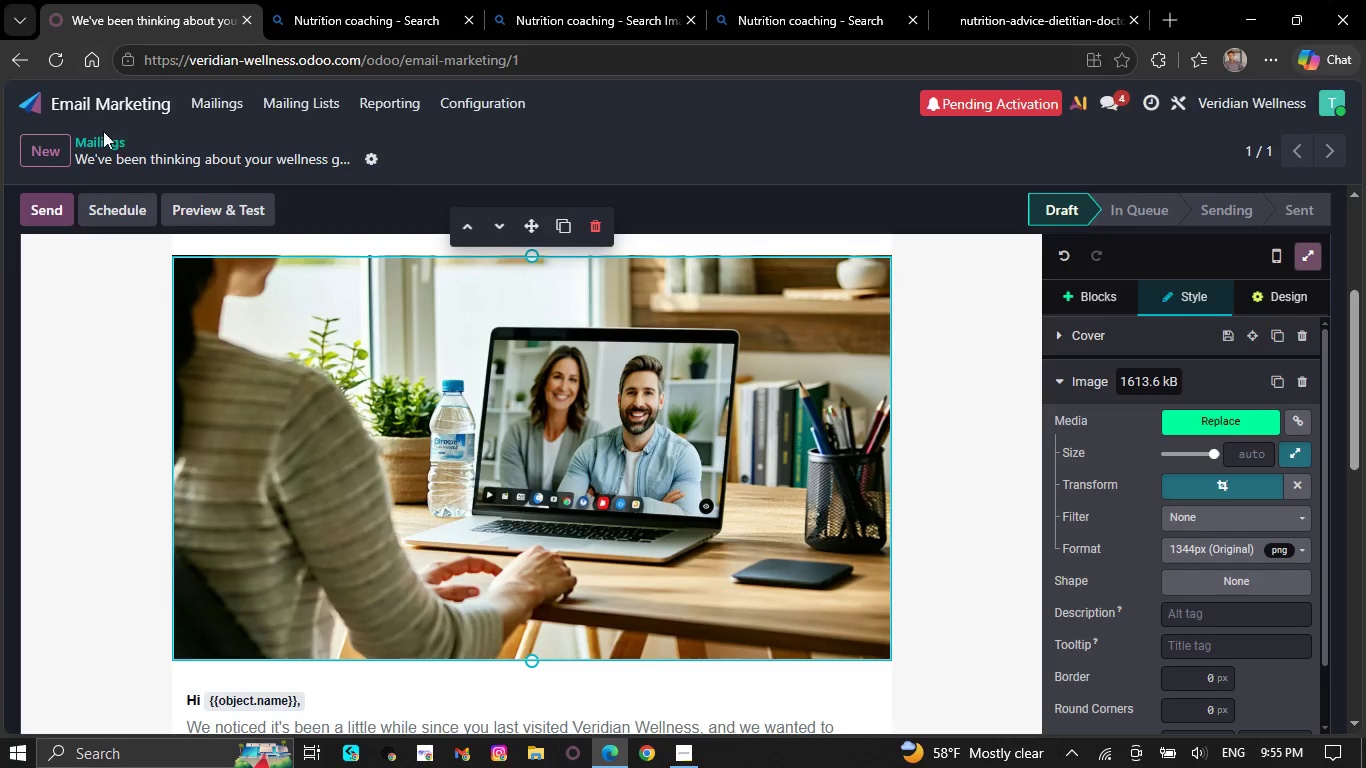 
left_click([38, 147])
 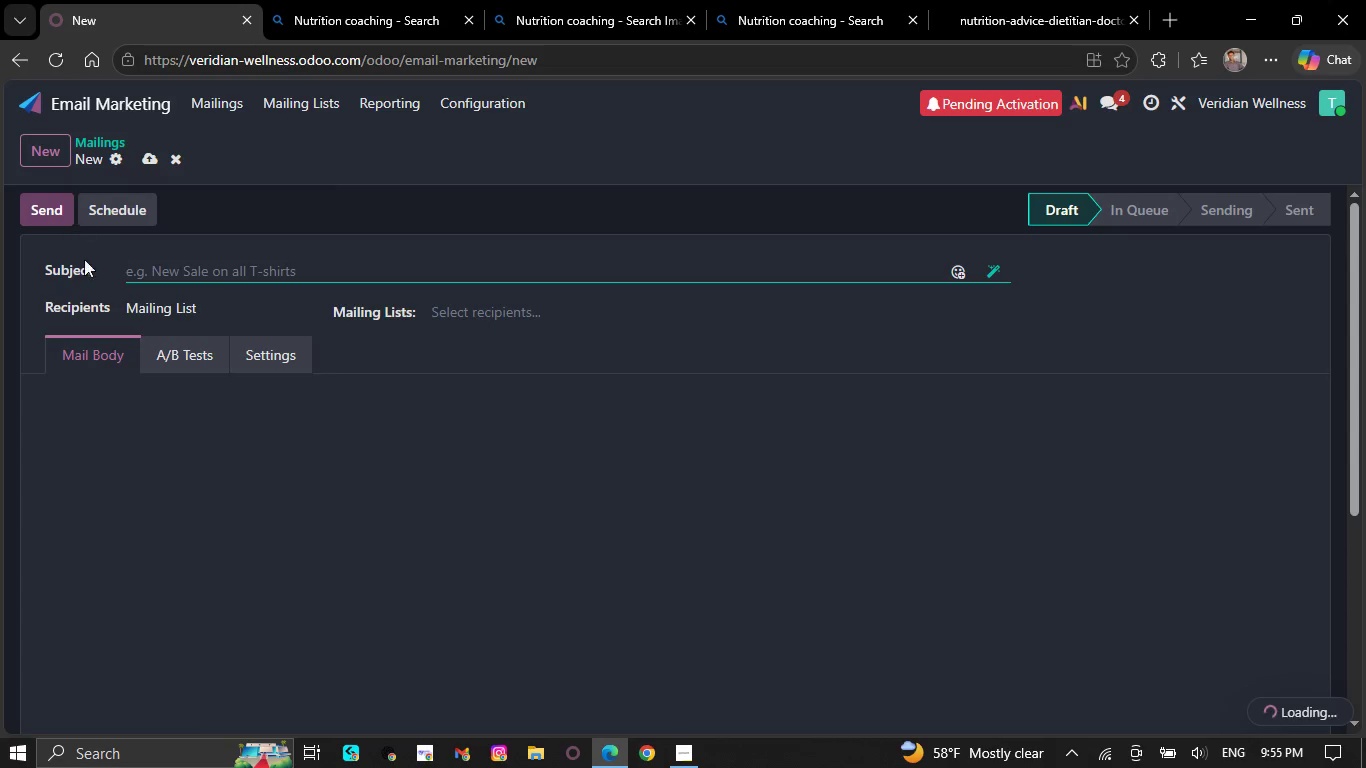 
scroll: coordinate [179, 291], scroll_direction: down, amount: 23.0
 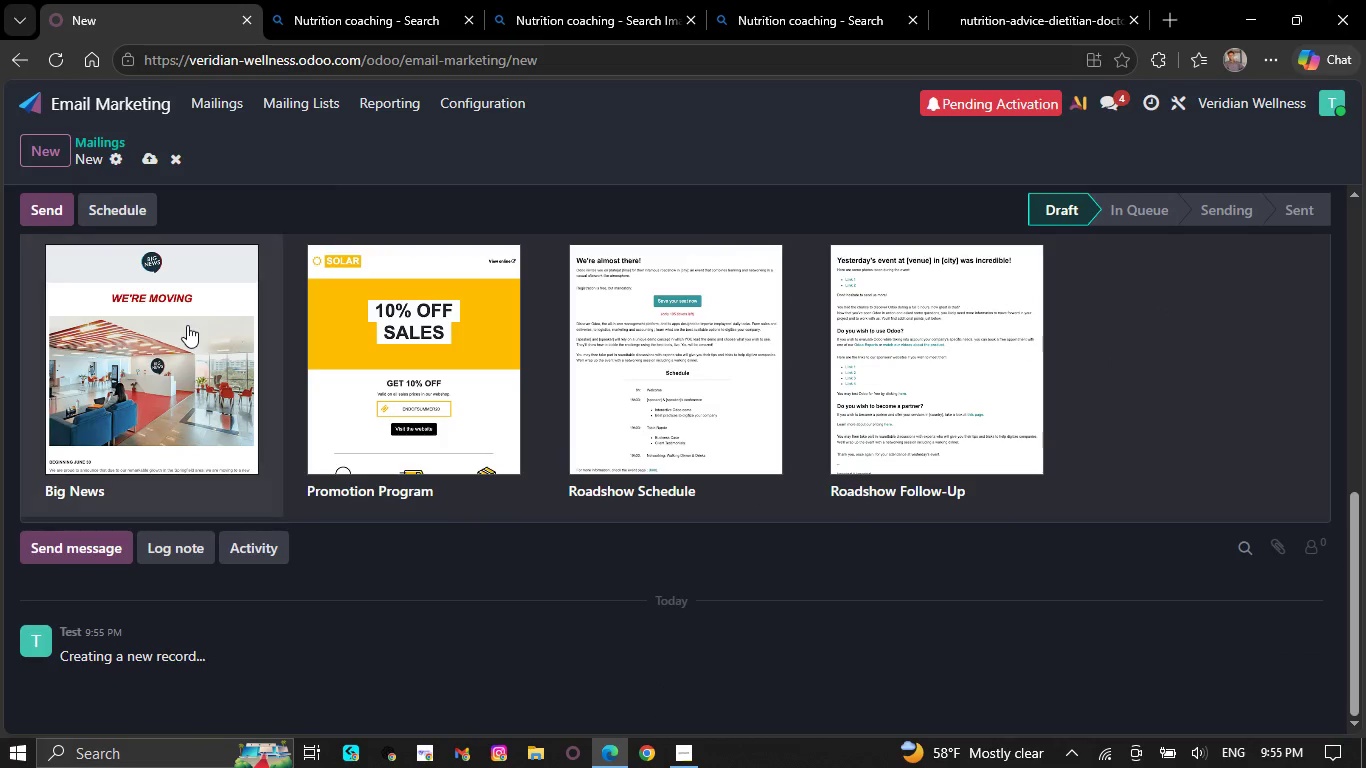 
left_click([187, 325])
 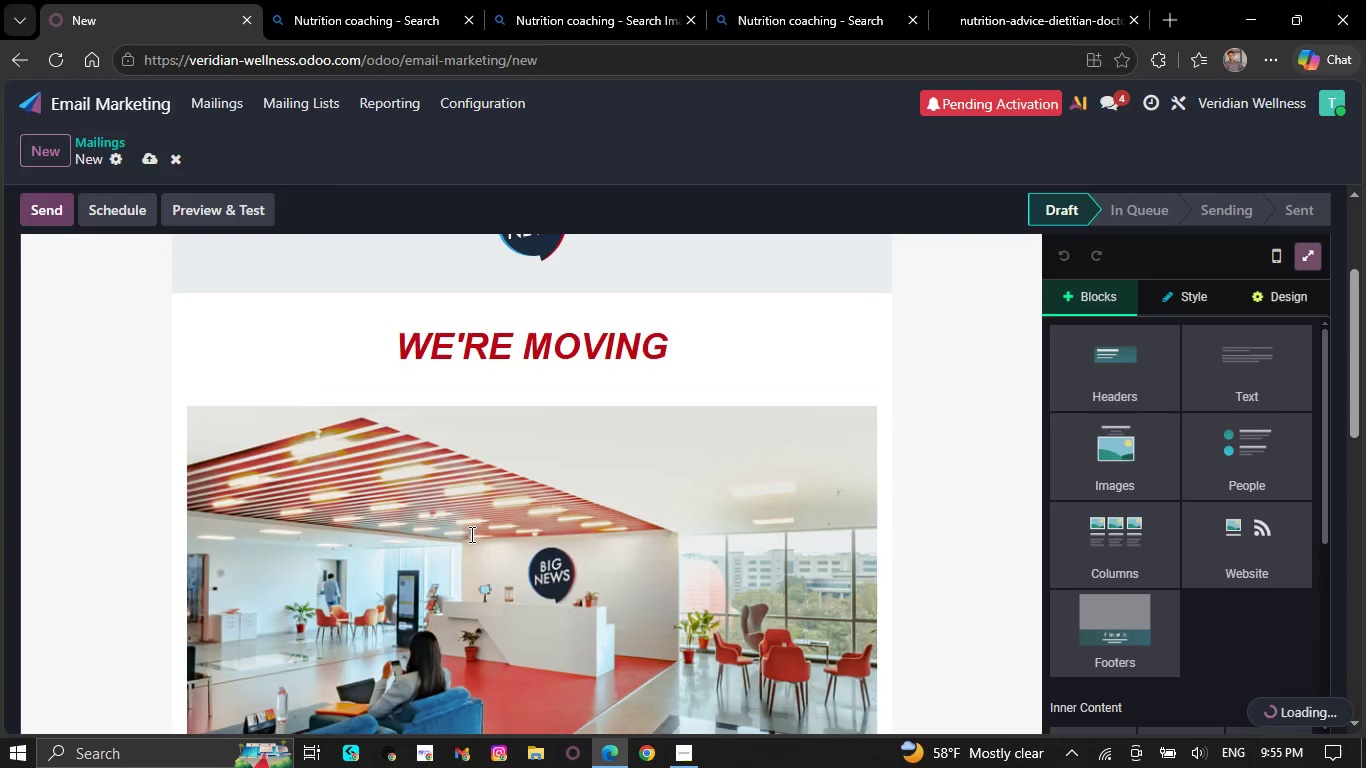 
right_click([481, 549])
 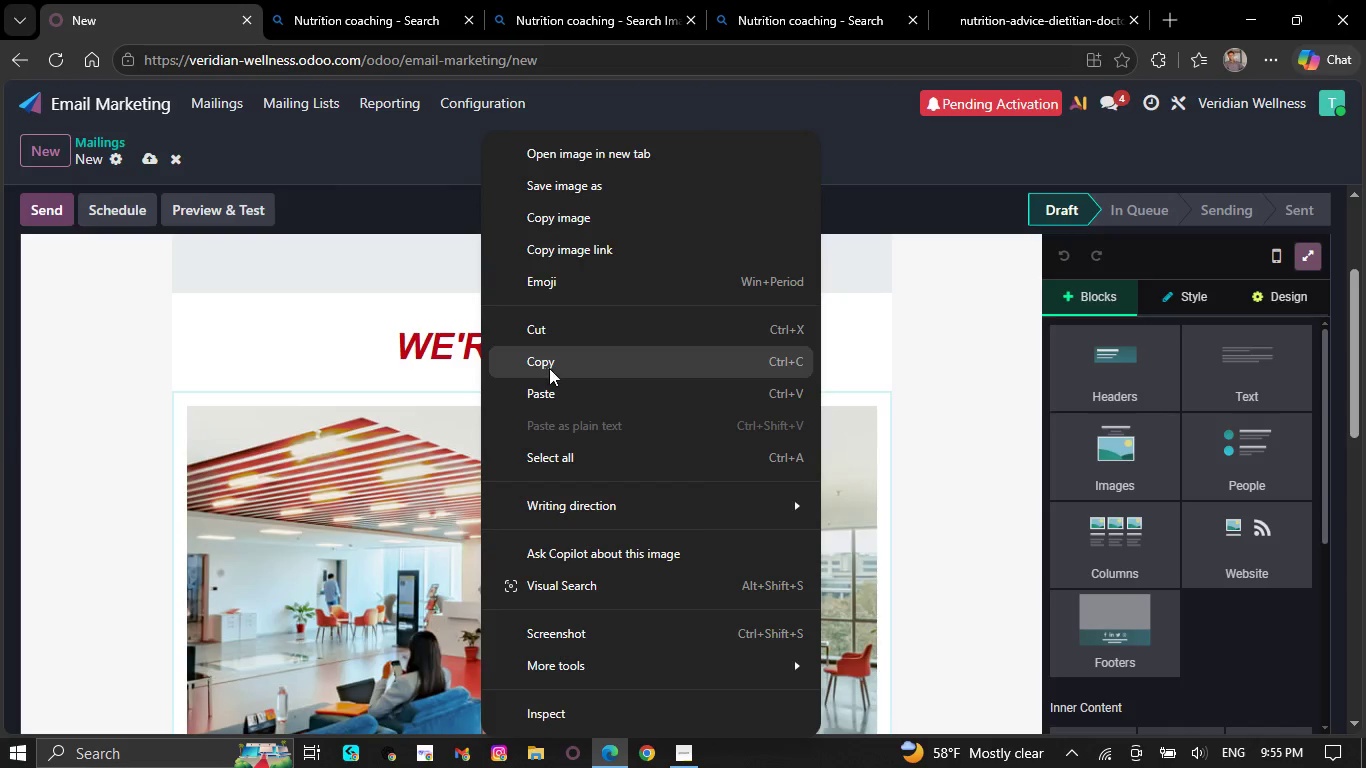 
left_click([556, 393])
 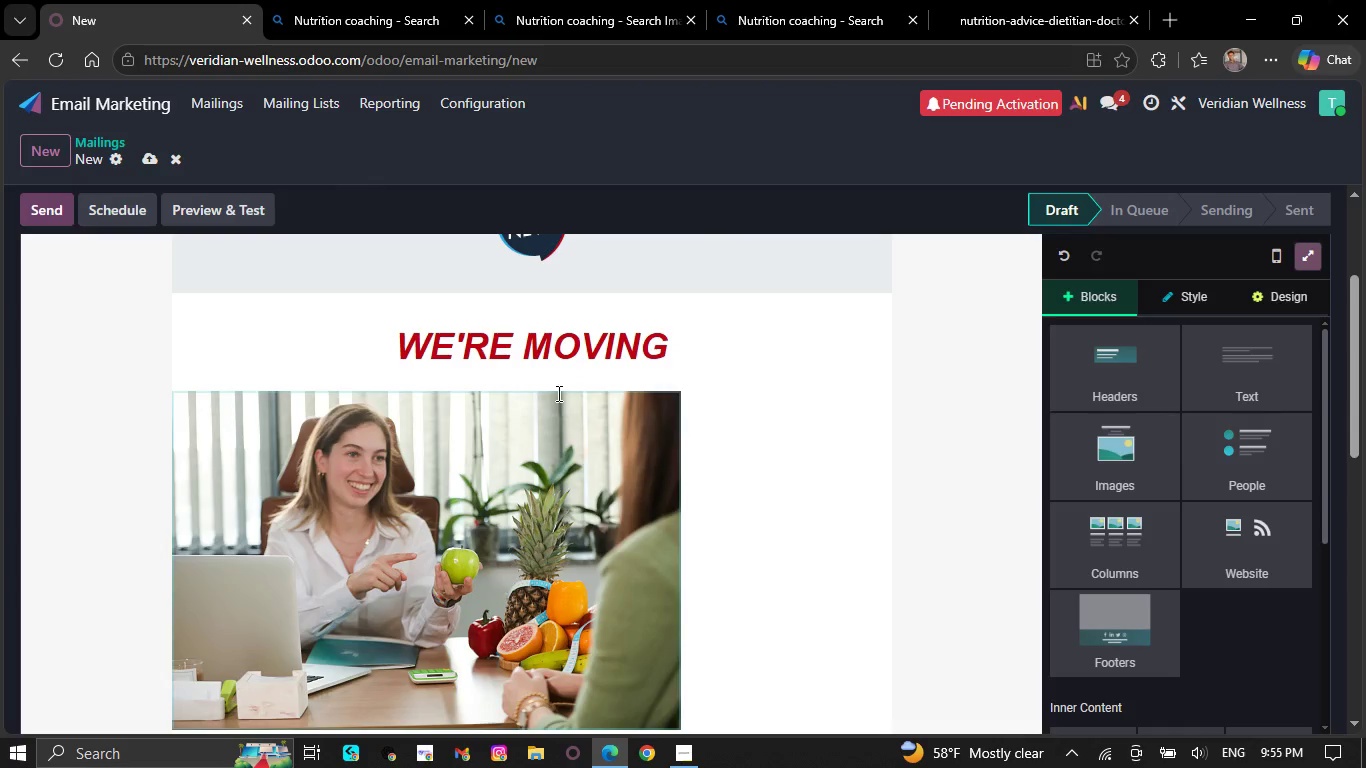 
scroll: coordinate [557, 391], scroll_direction: down, amount: 5.0
 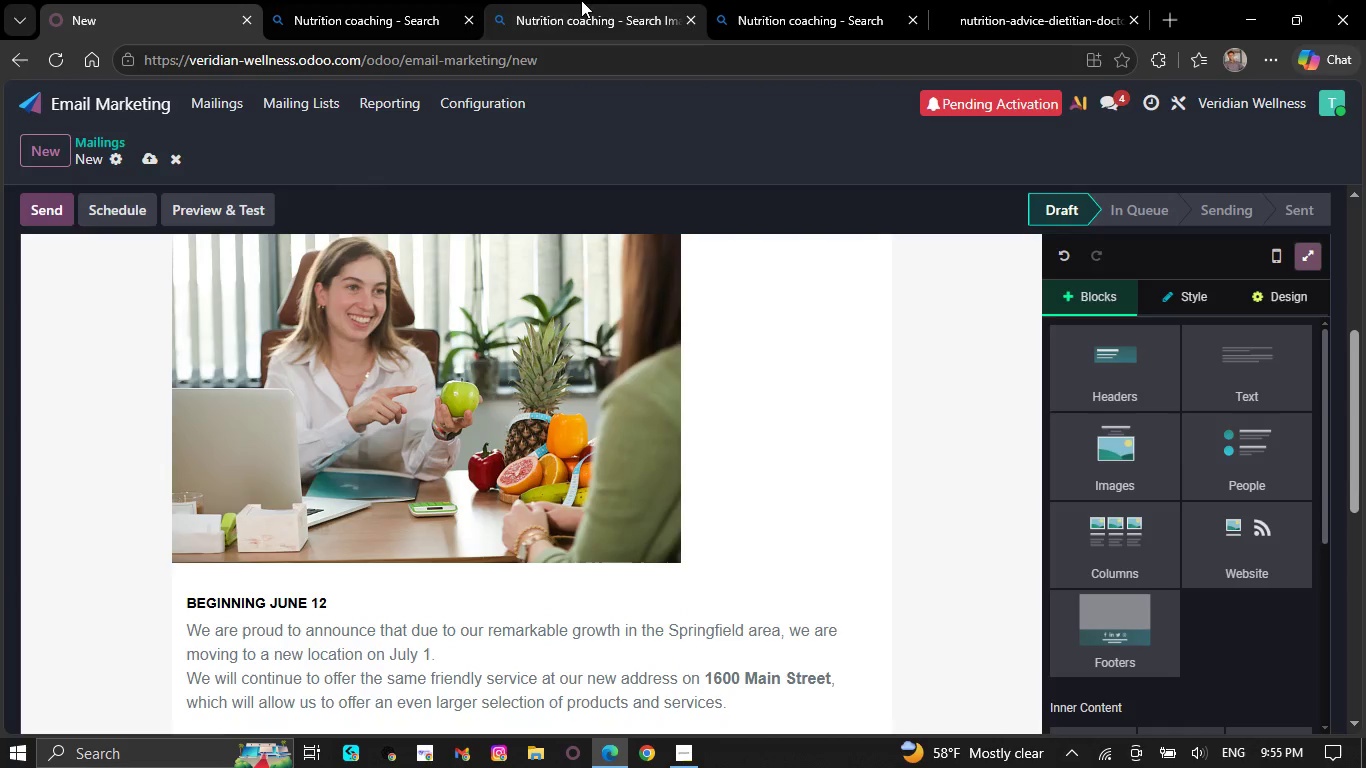 
left_click([592, 0])
 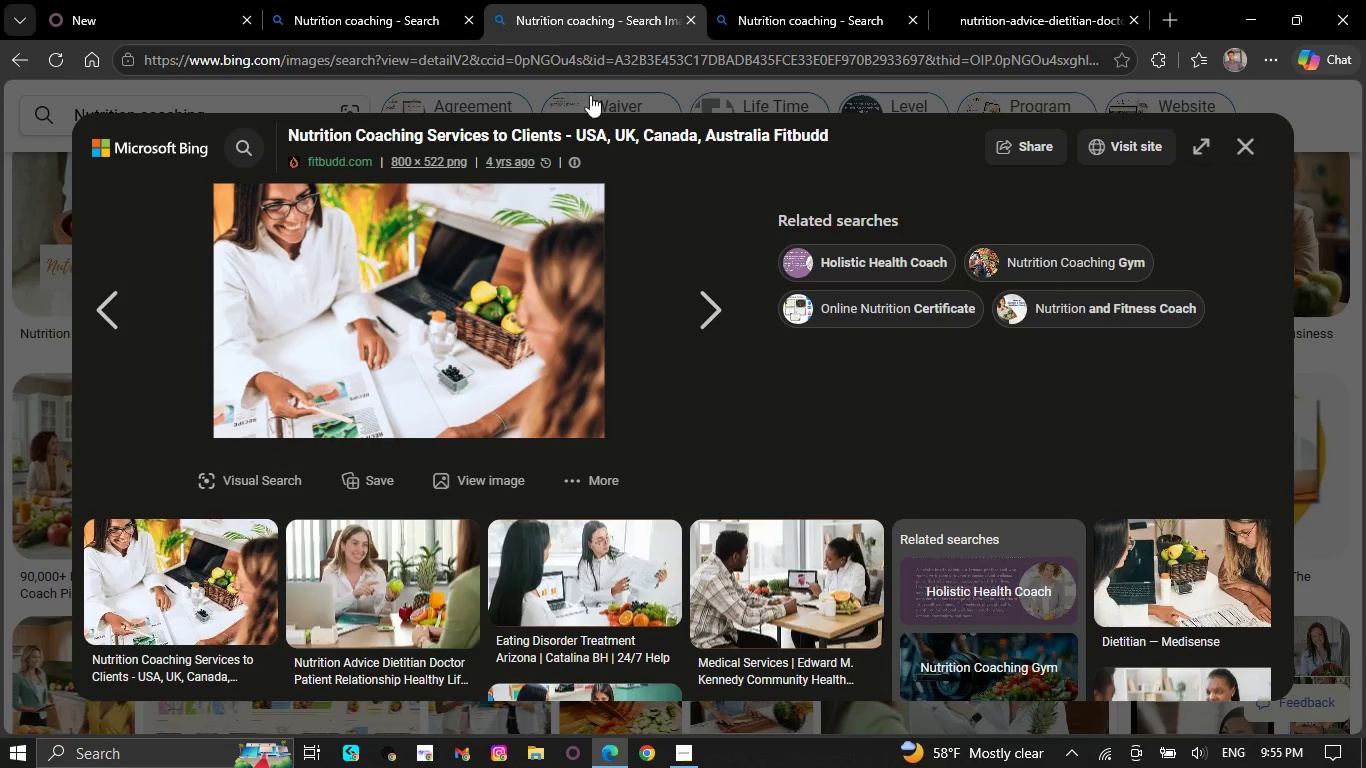 
mouse_move([764, 557])
 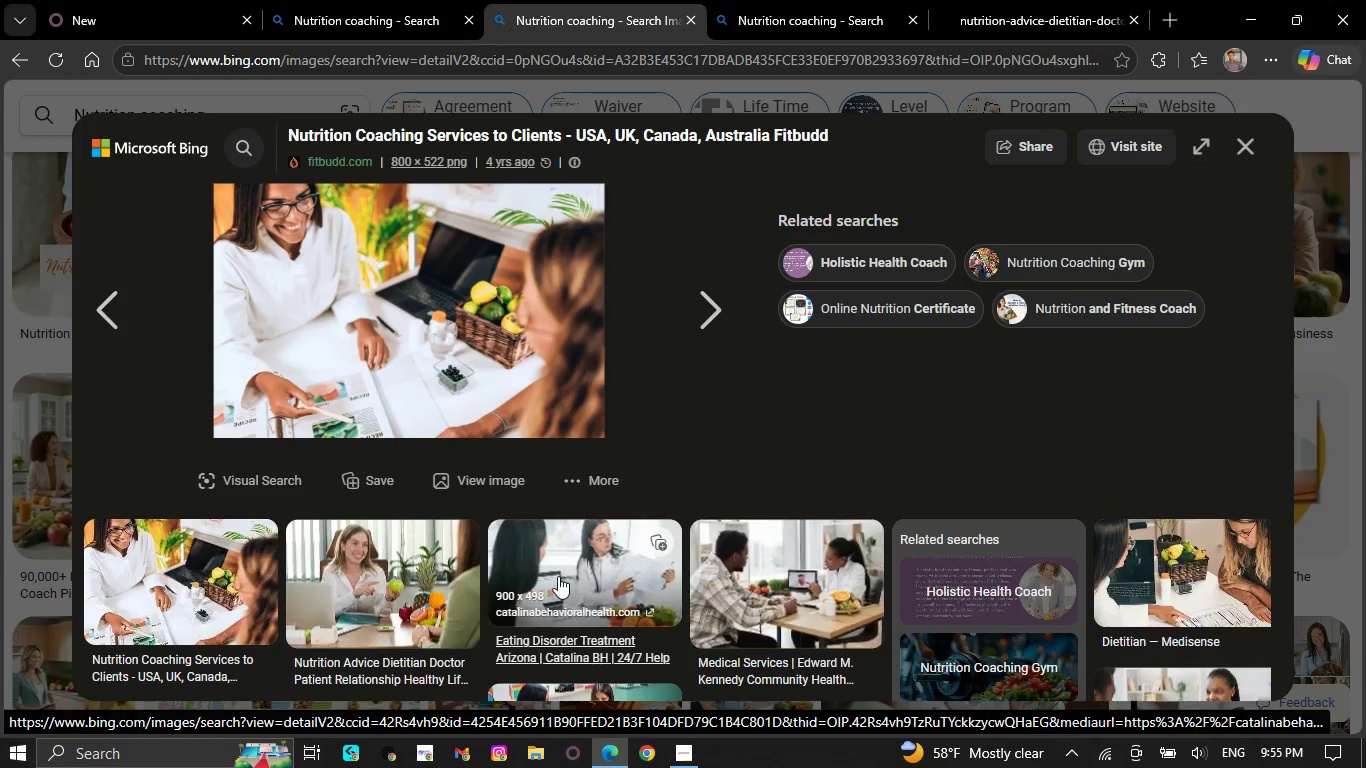 
left_click([558, 576])
 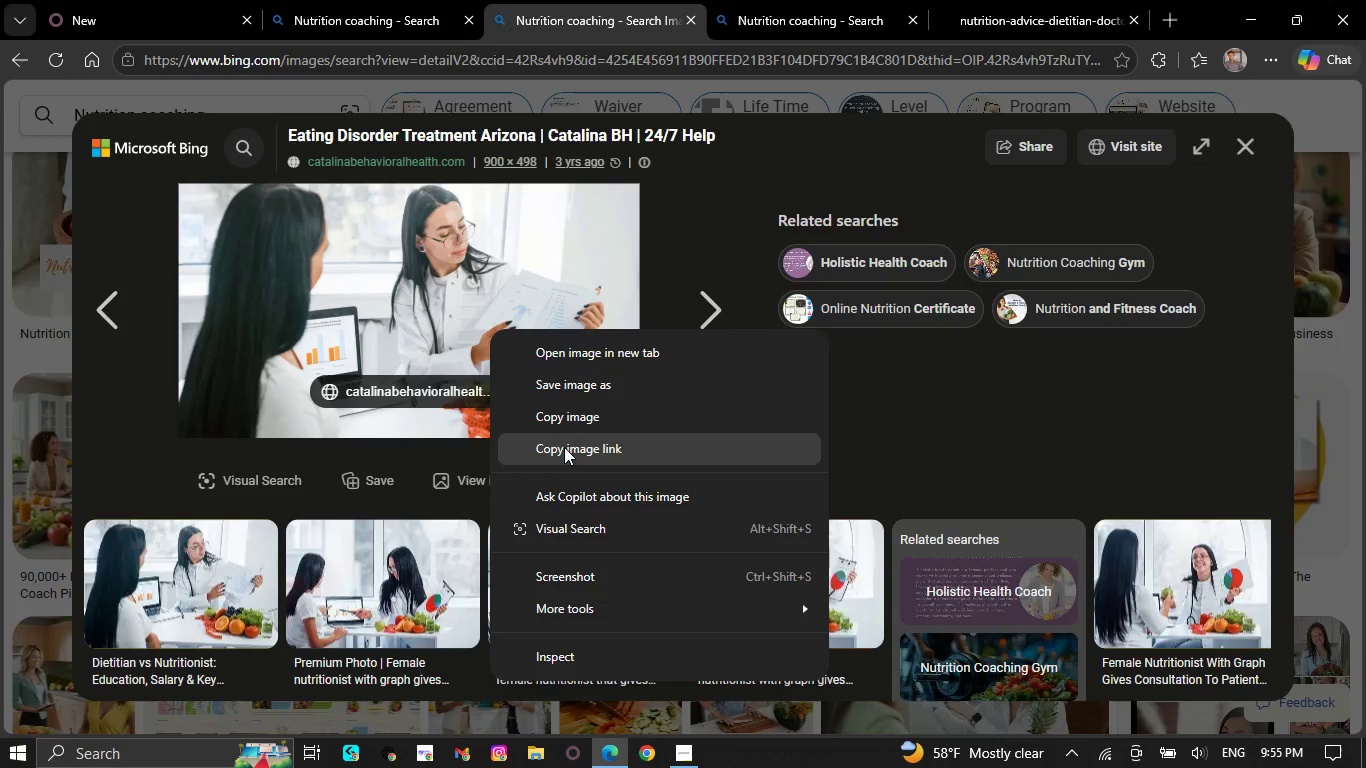 
left_click([570, 416])
 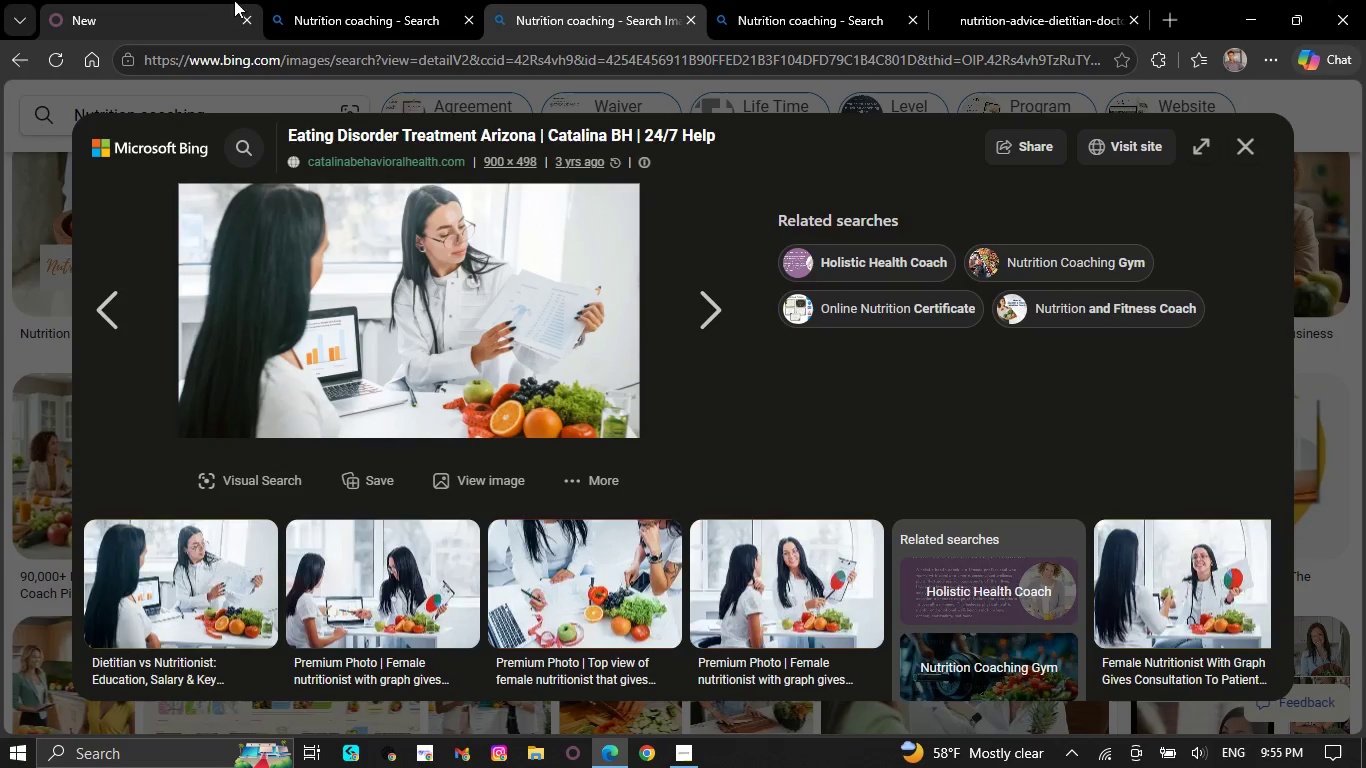 
left_click([183, 0])
 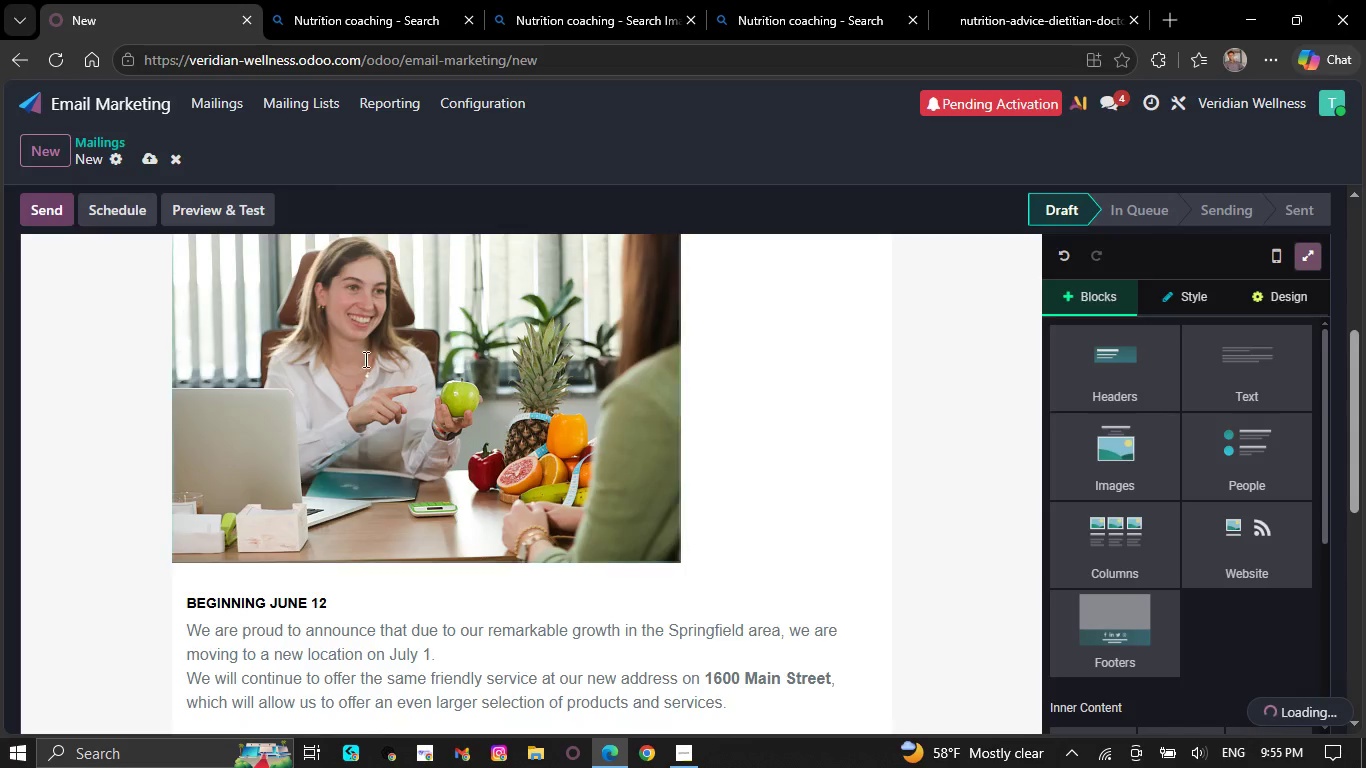 
right_click([364, 359])
 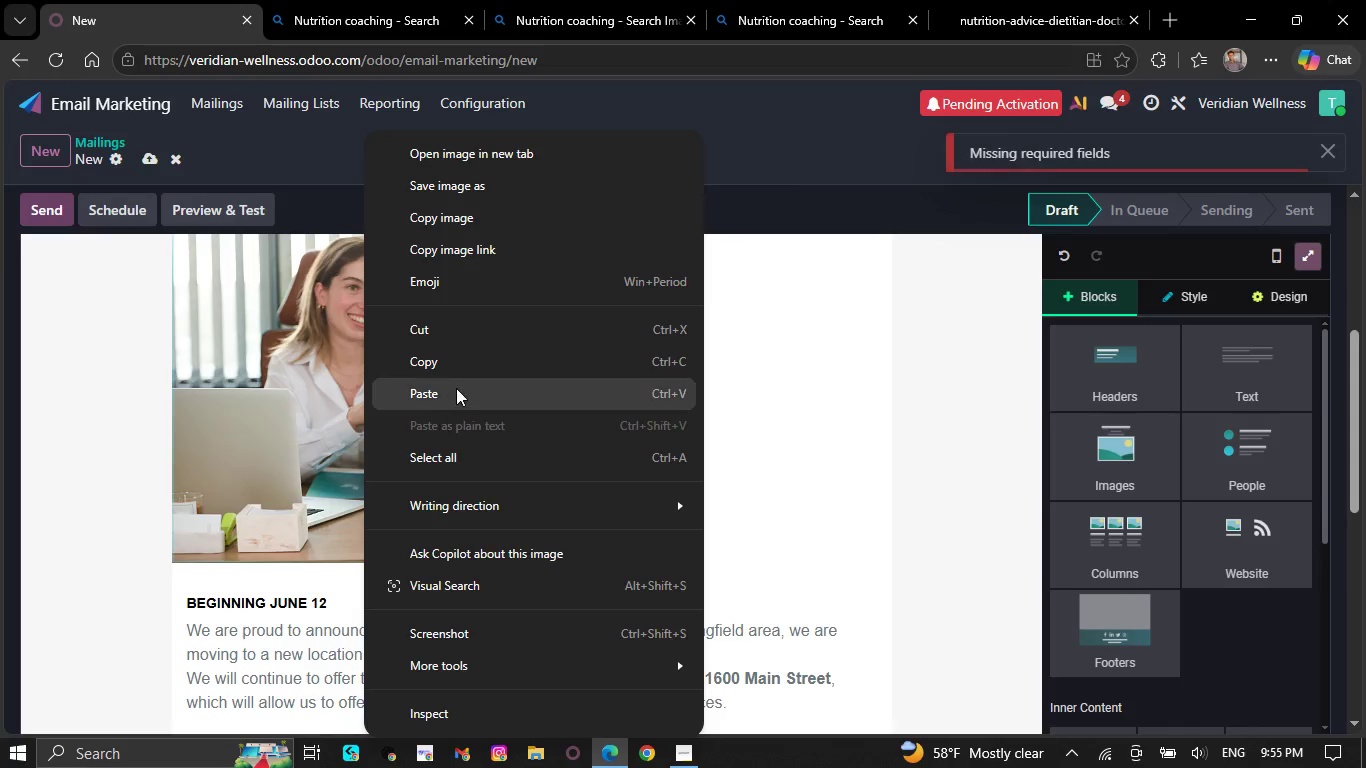 
left_click([456, 383])
 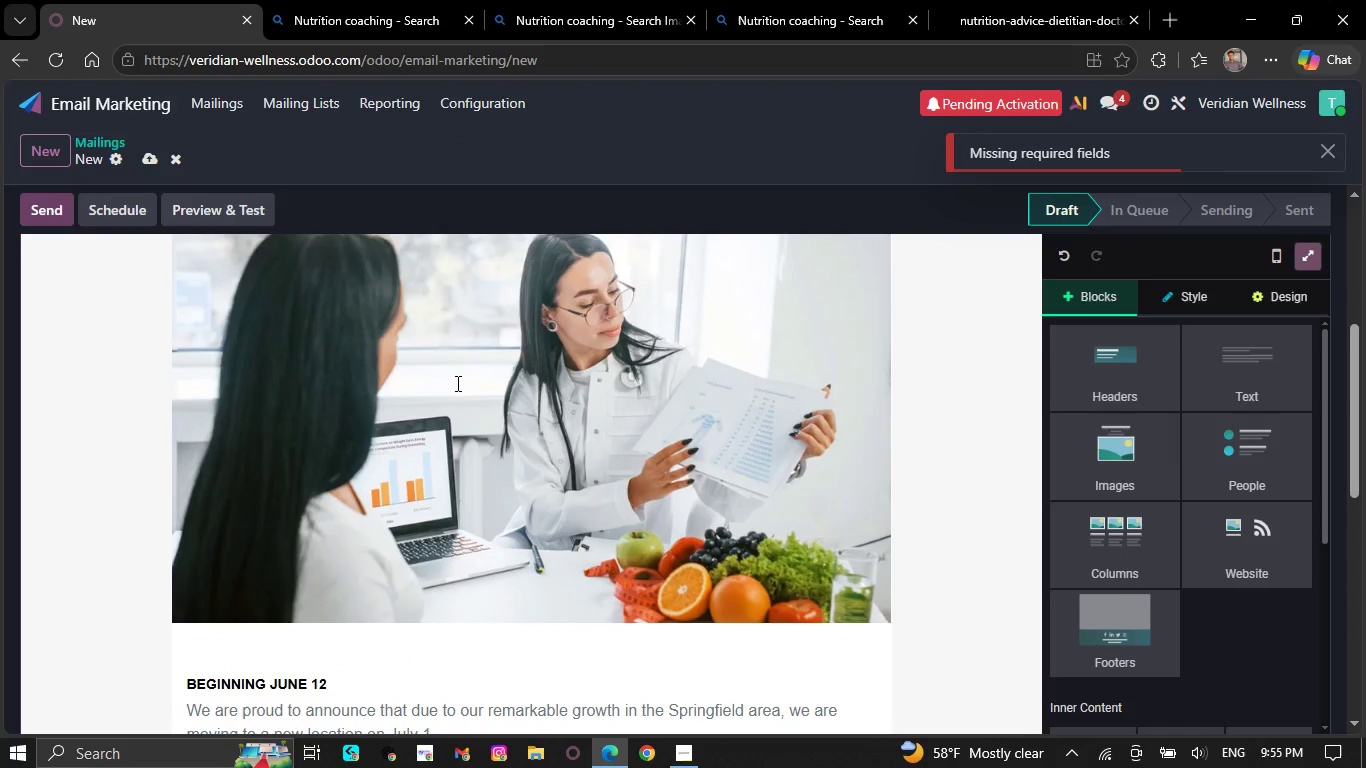 
scroll: coordinate [453, 364], scroll_direction: up, amount: 8.0
 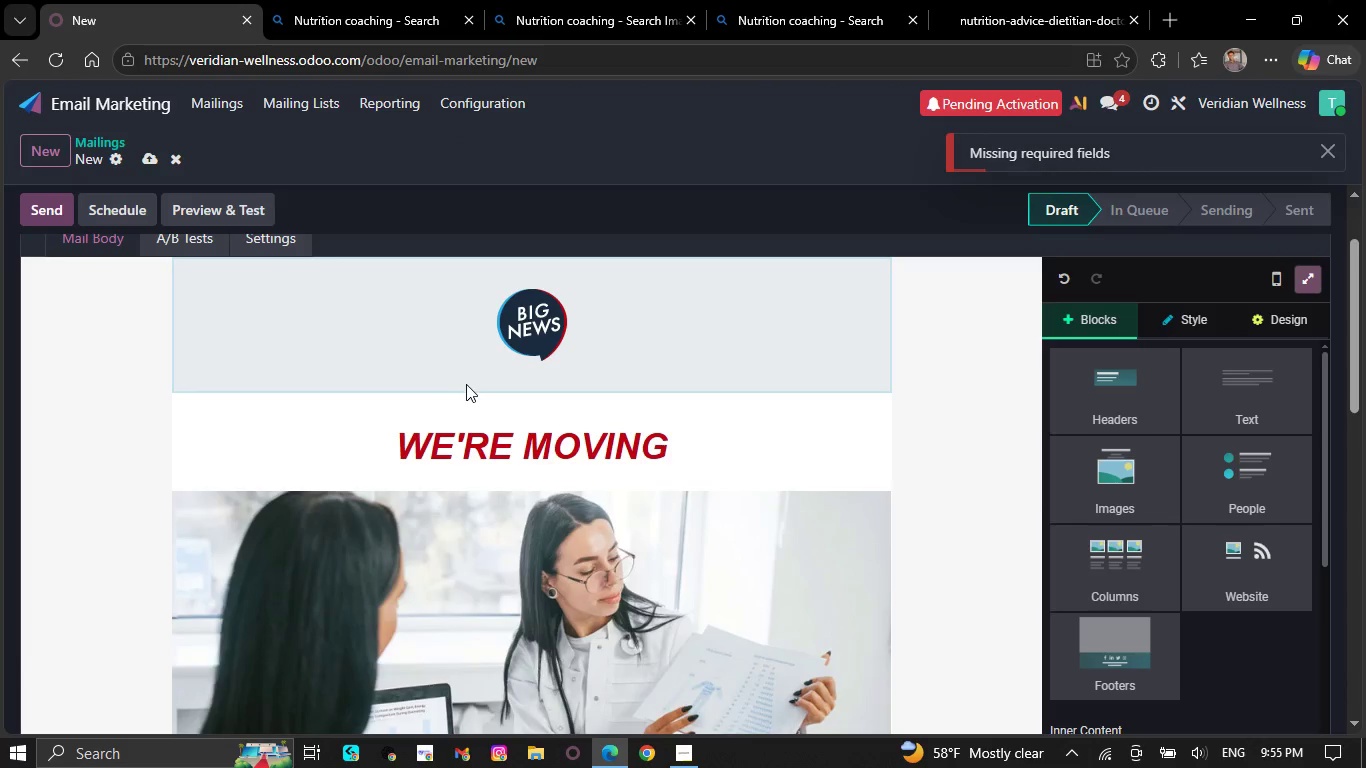 
left_click([468, 387])
 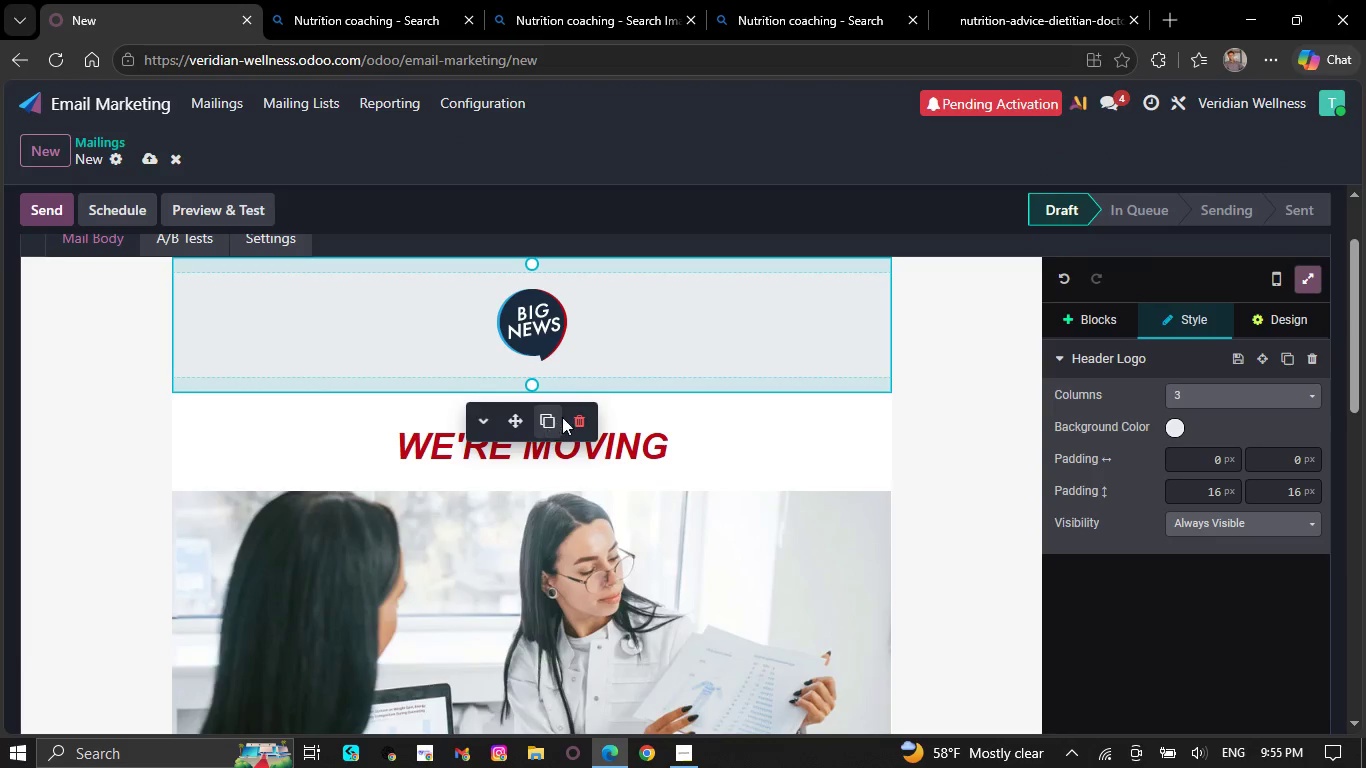 
left_click([574, 417])
 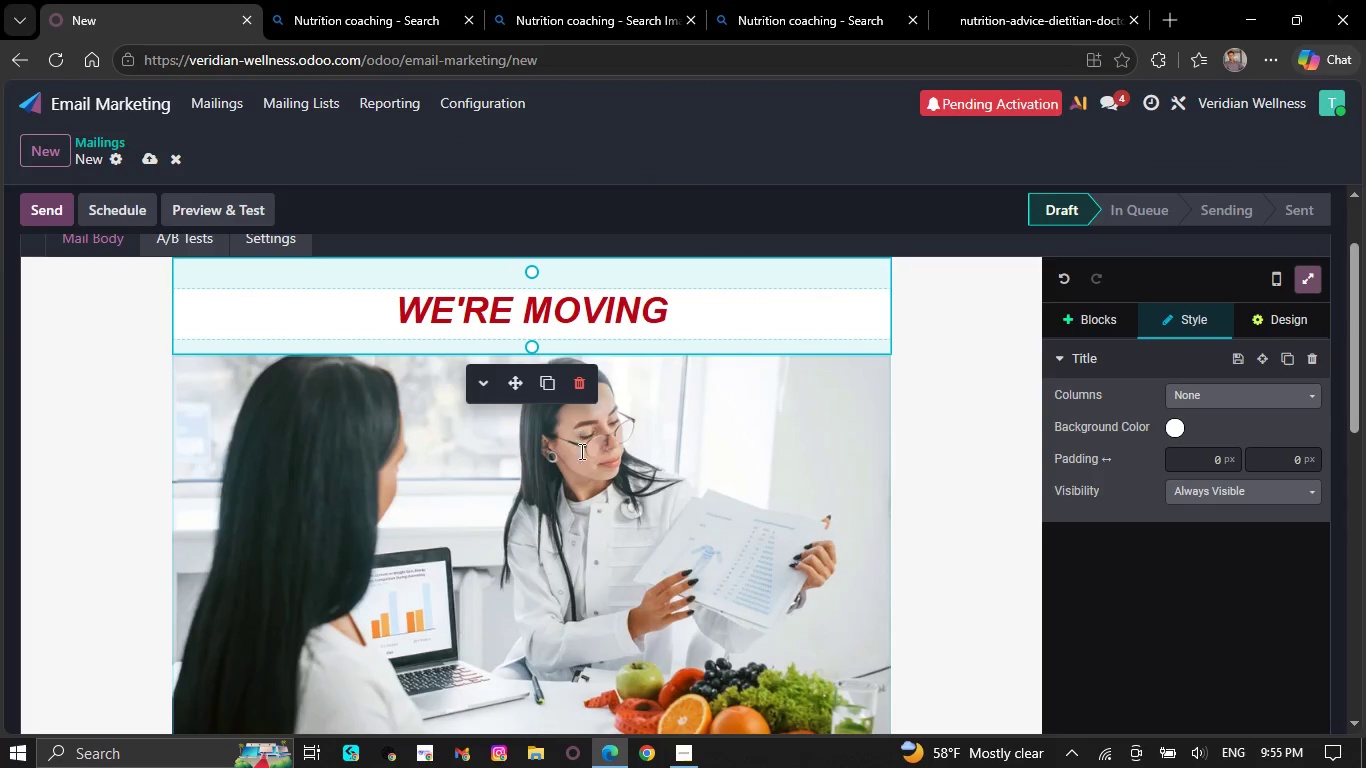 
scroll: coordinate [586, 507], scroll_direction: down, amount: 17.0
 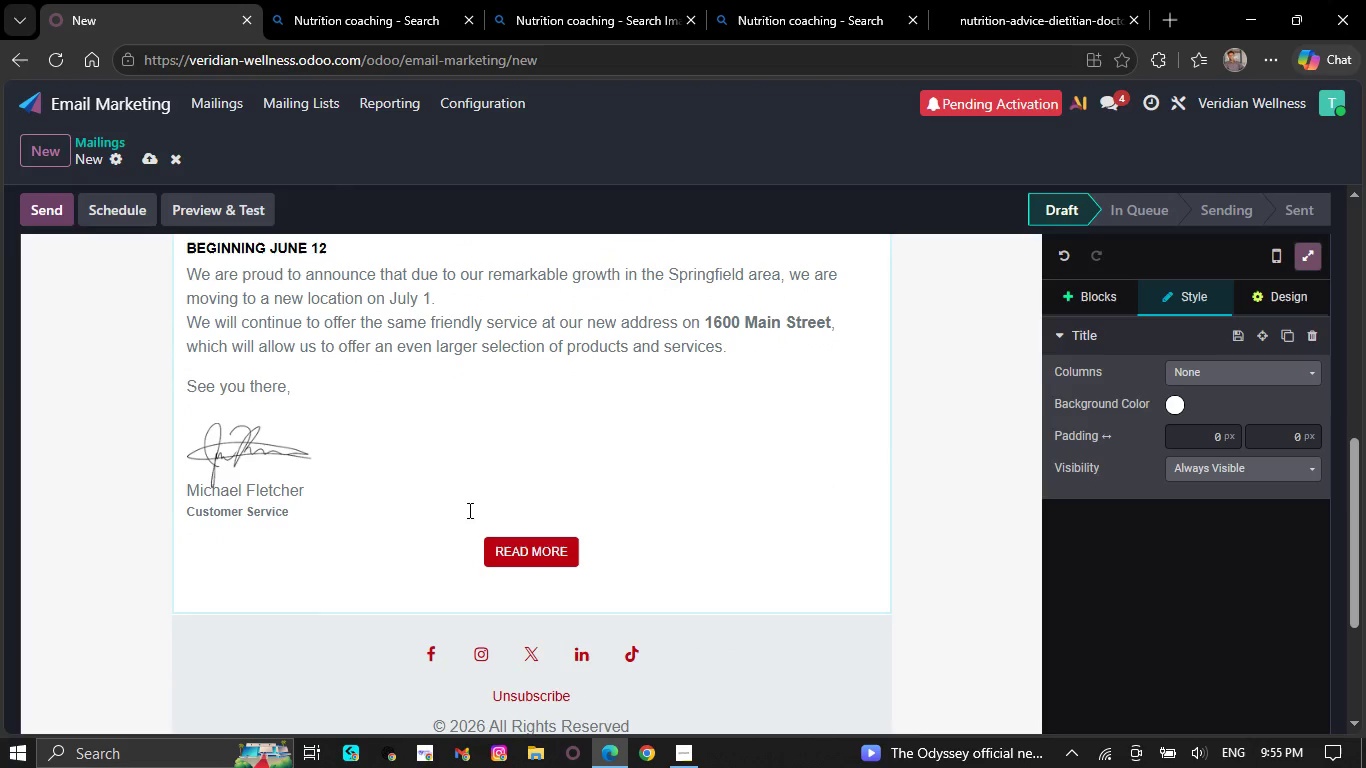 
left_click([464, 510])
 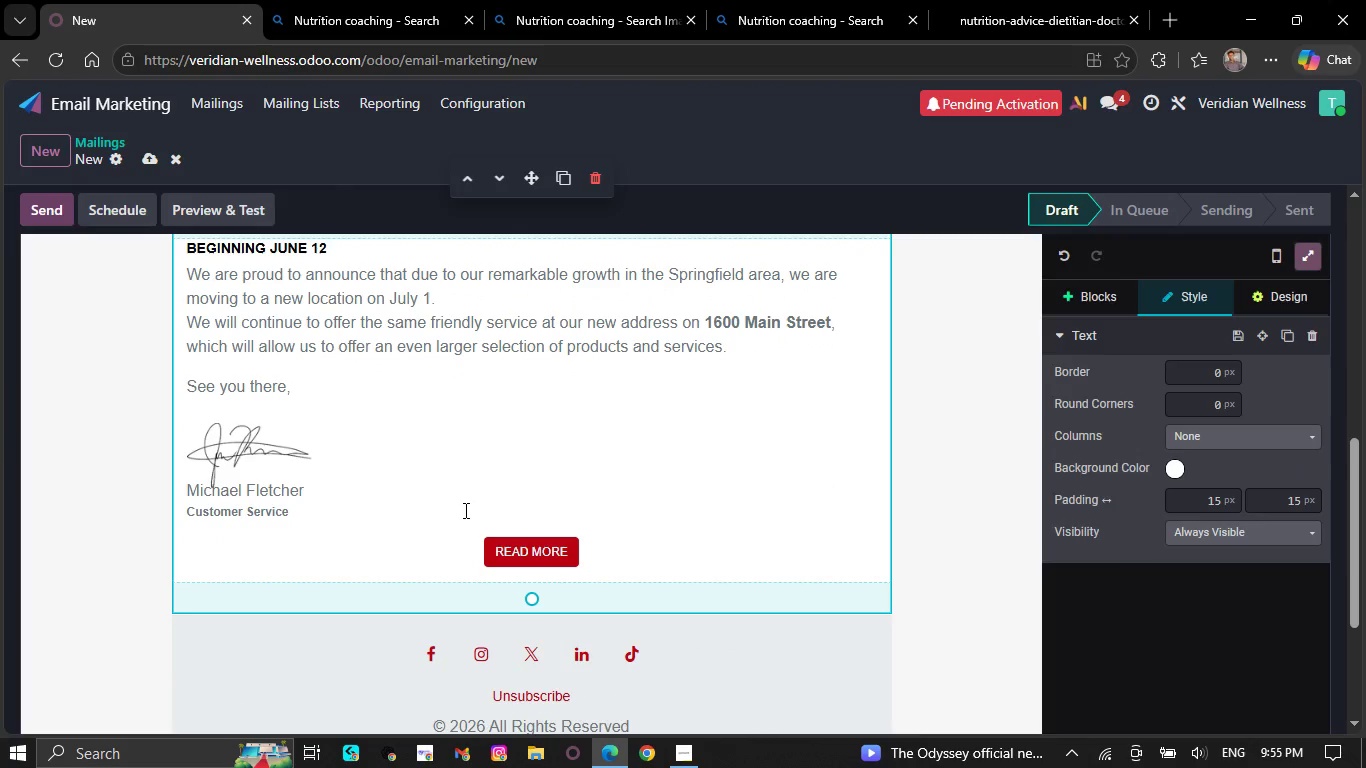 
key(Backspace)
 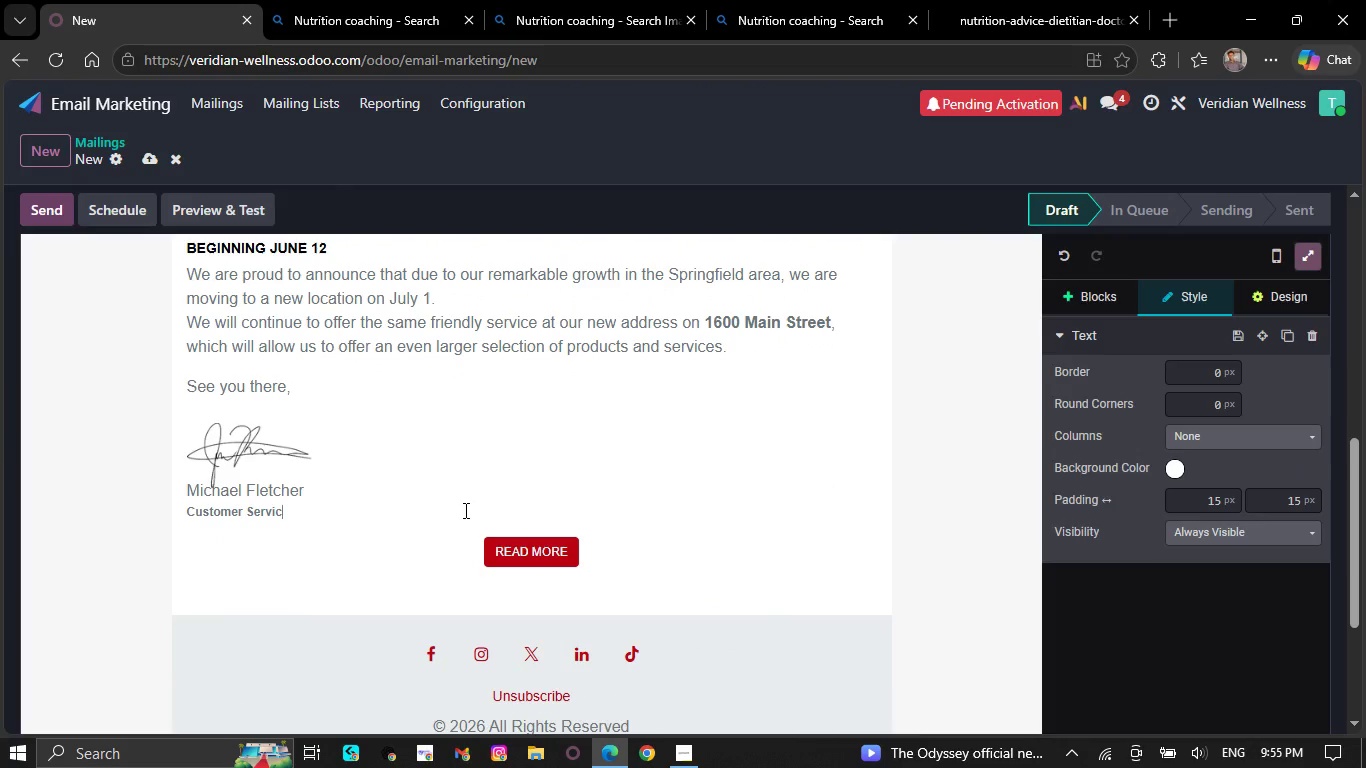 
key(Backspace)
 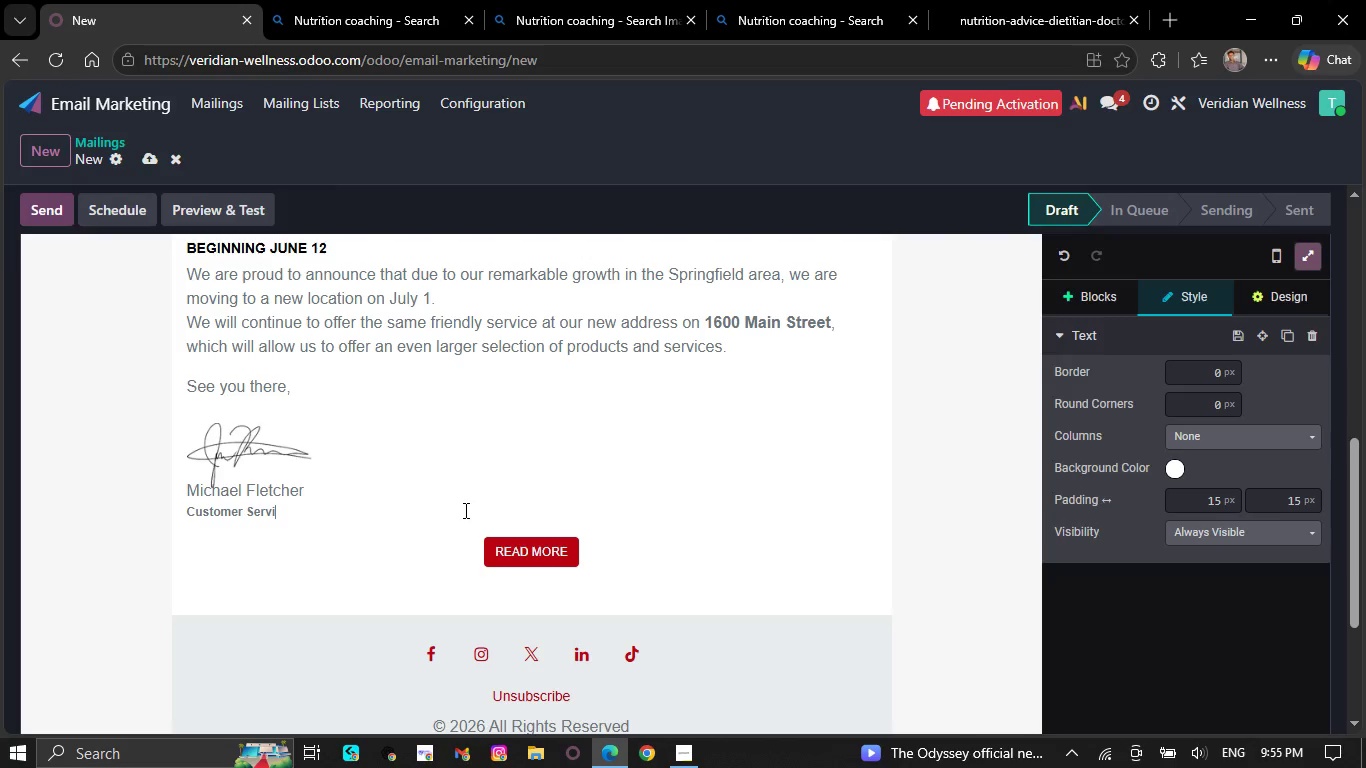 
wait(6.92)
 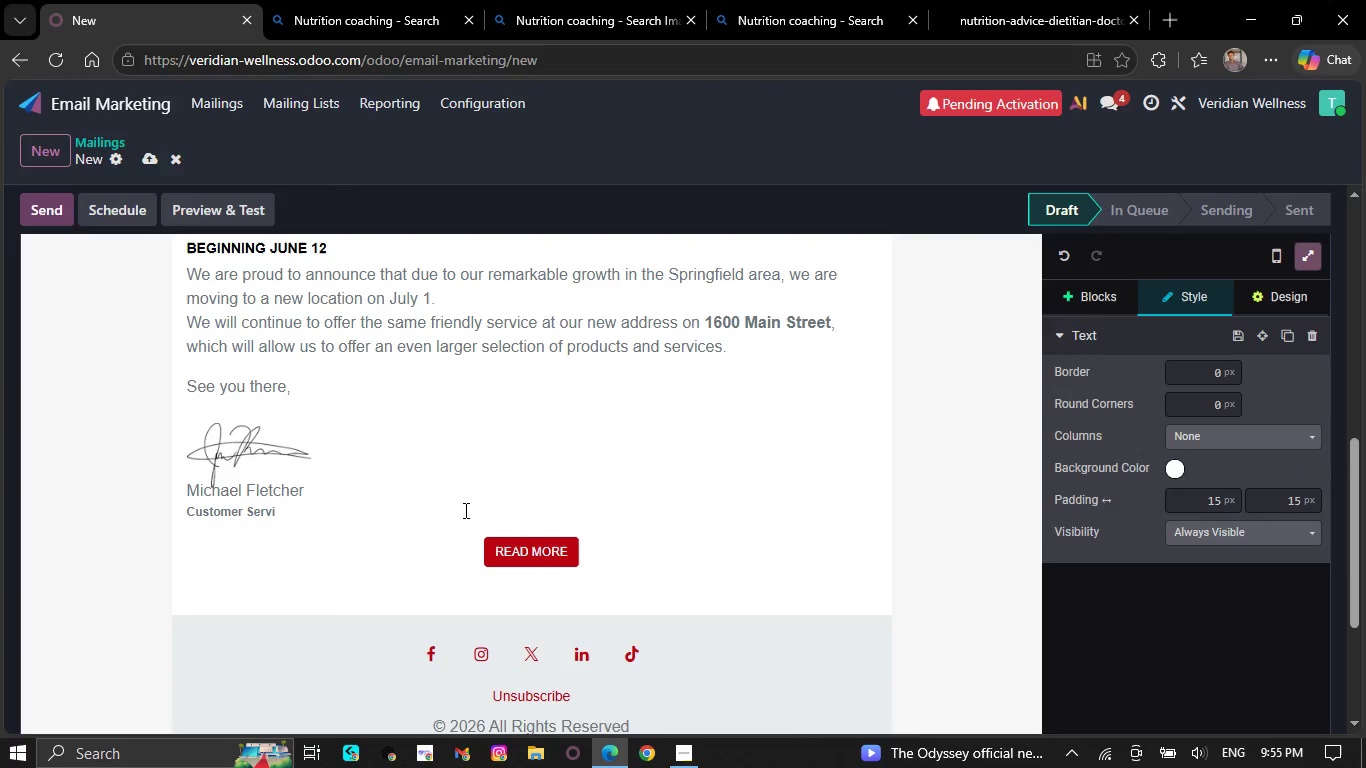 
key(Backspace)
 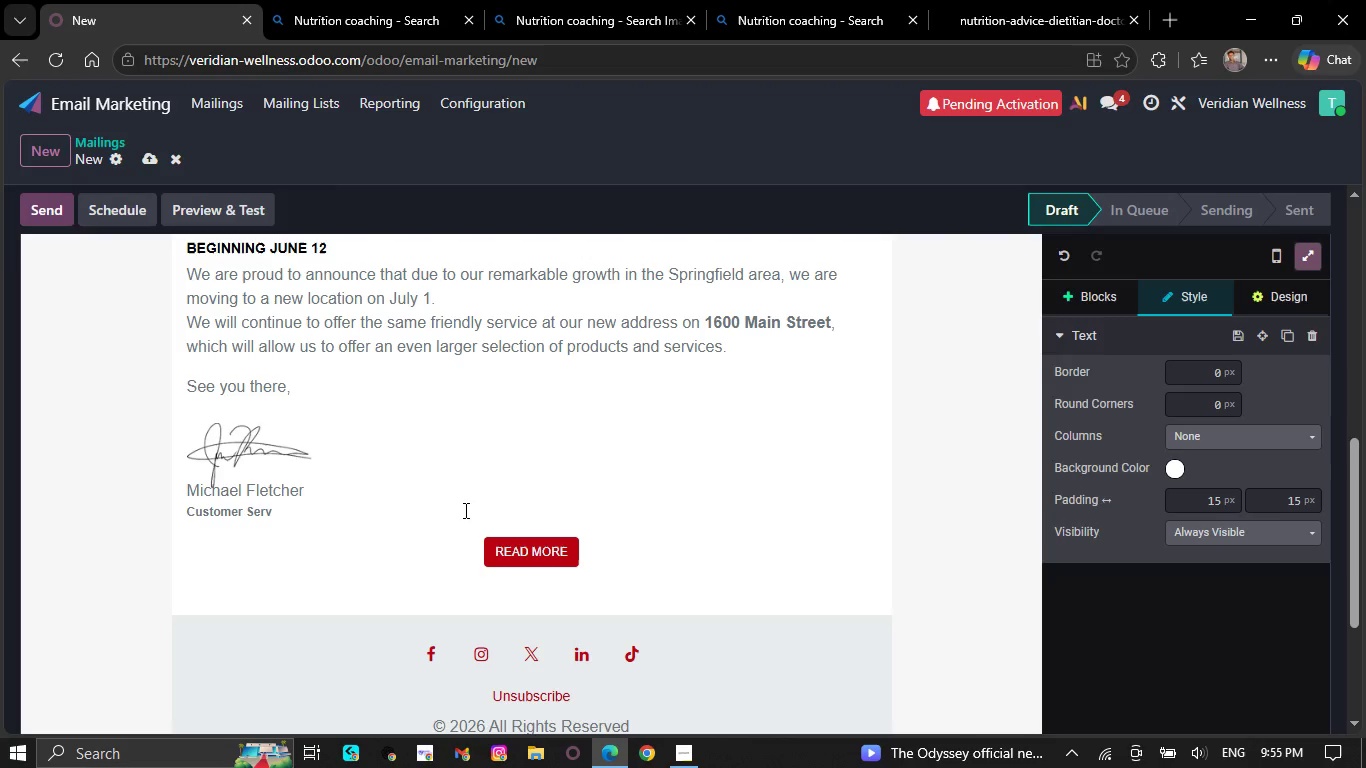 
key(Backspace)
 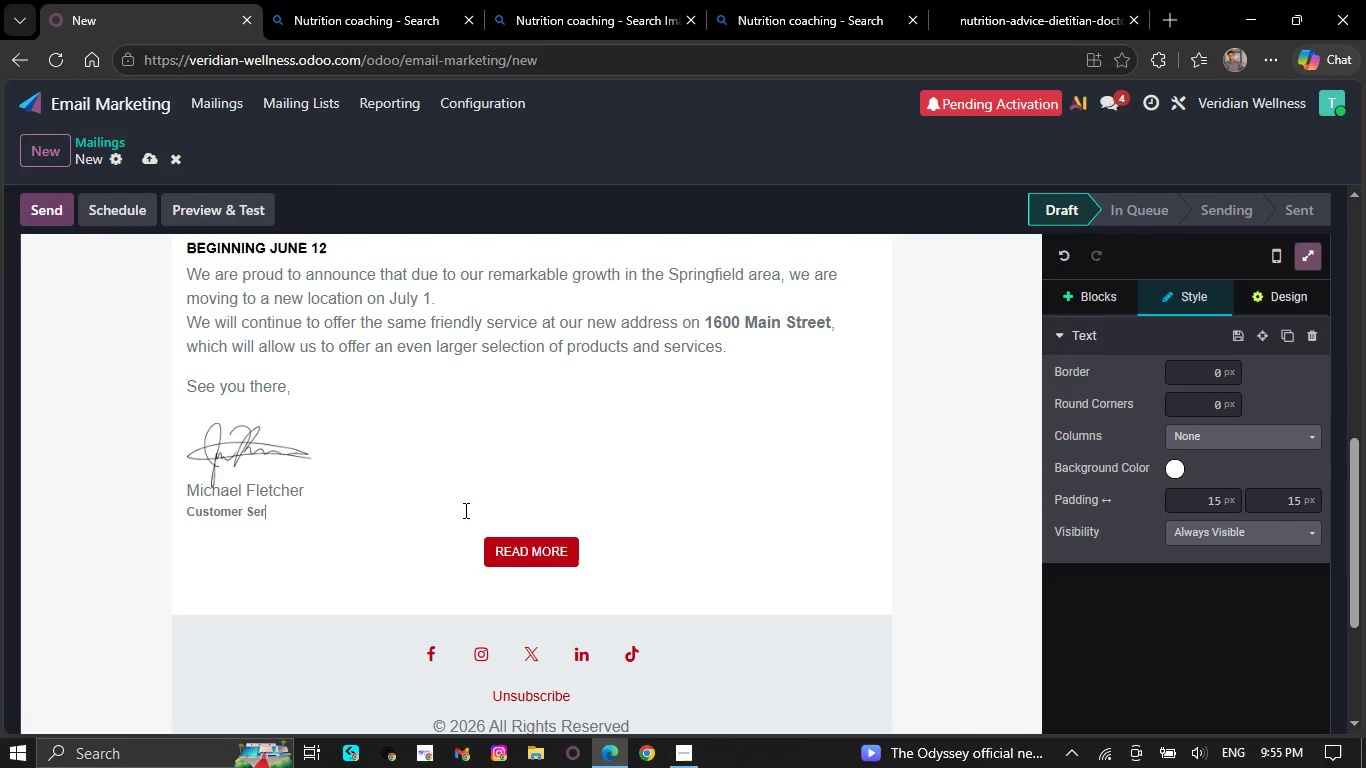 
key(Backspace)
 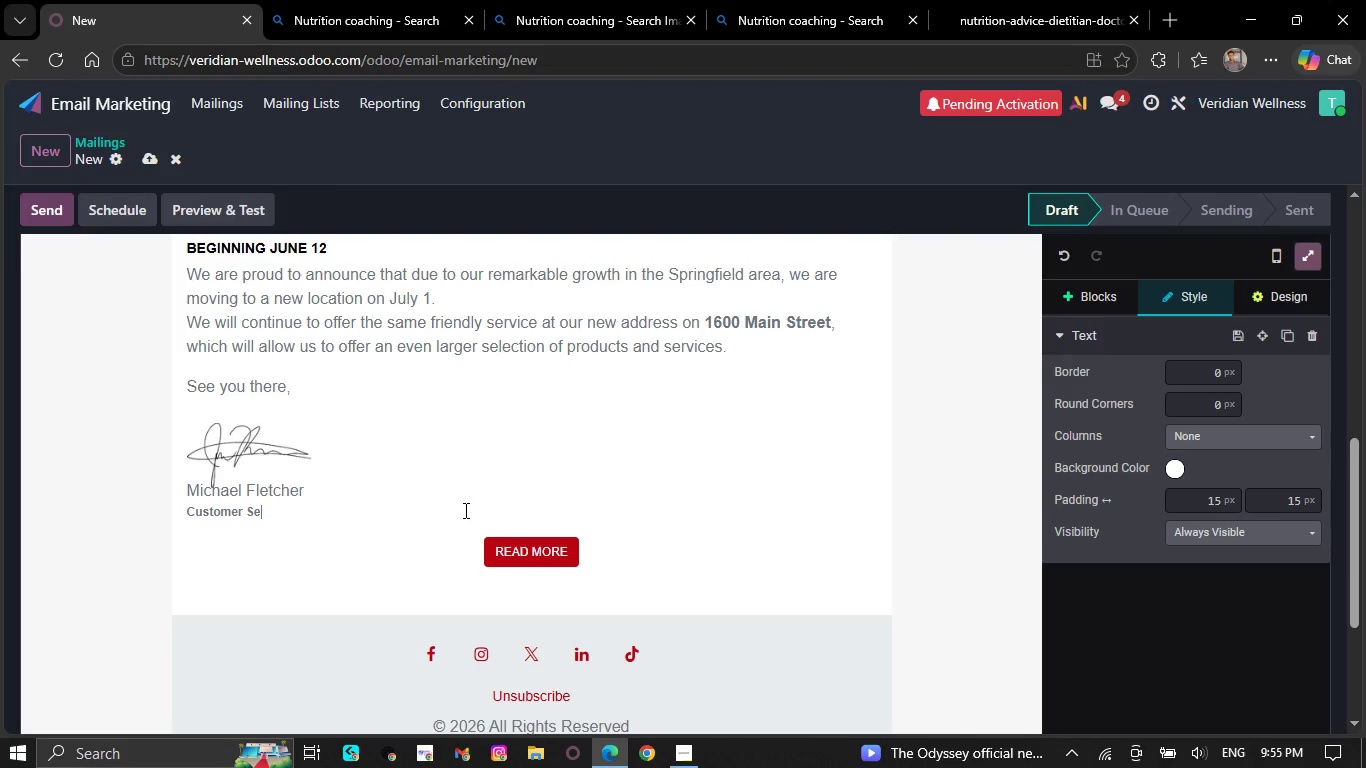 
wait(5.7)
 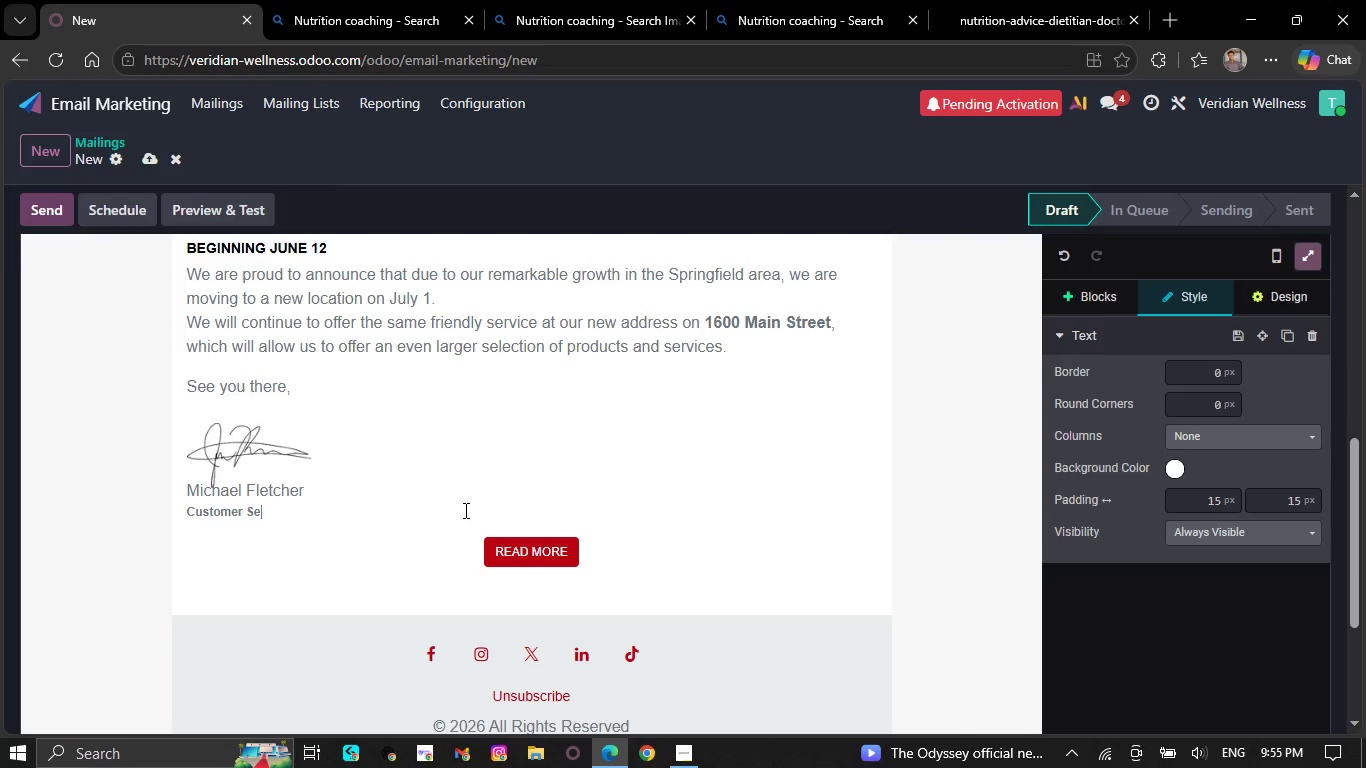 
key(Backspace)
 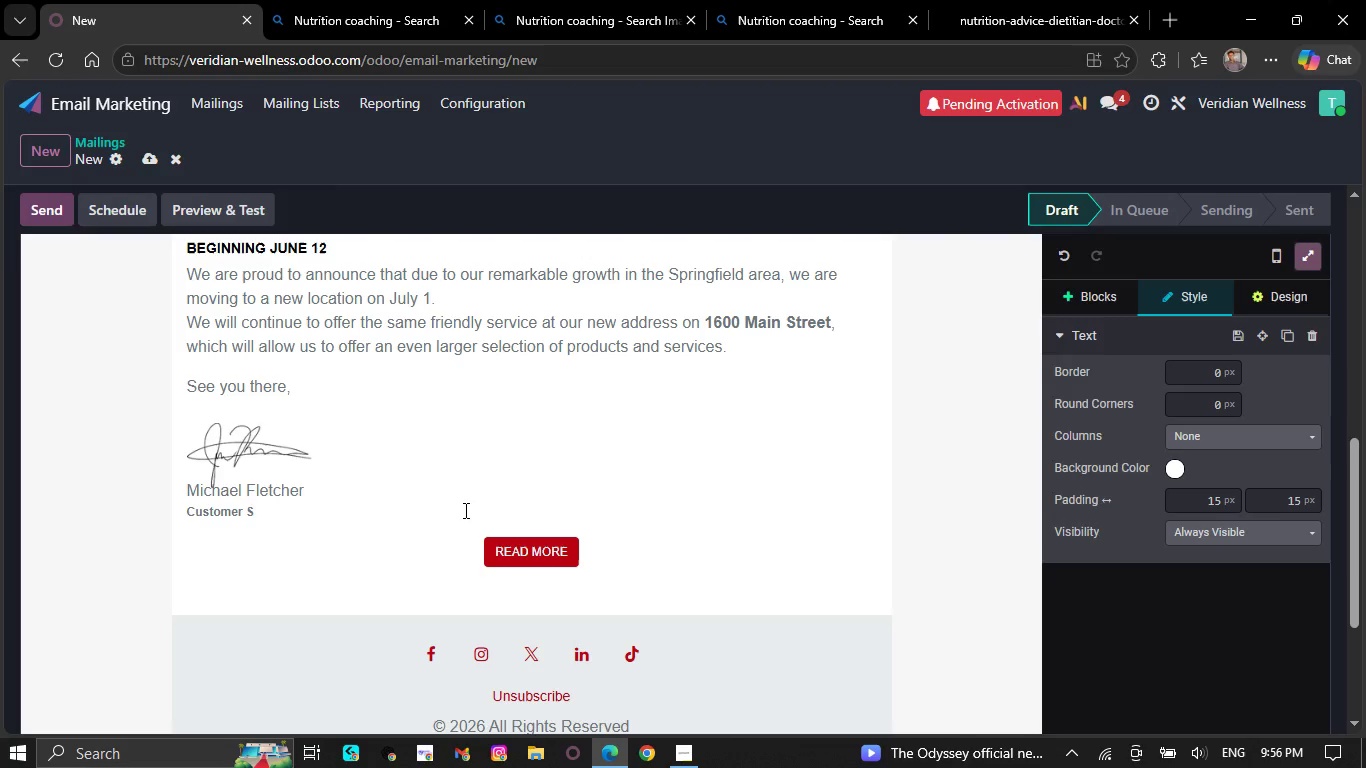 
key(Backspace)
 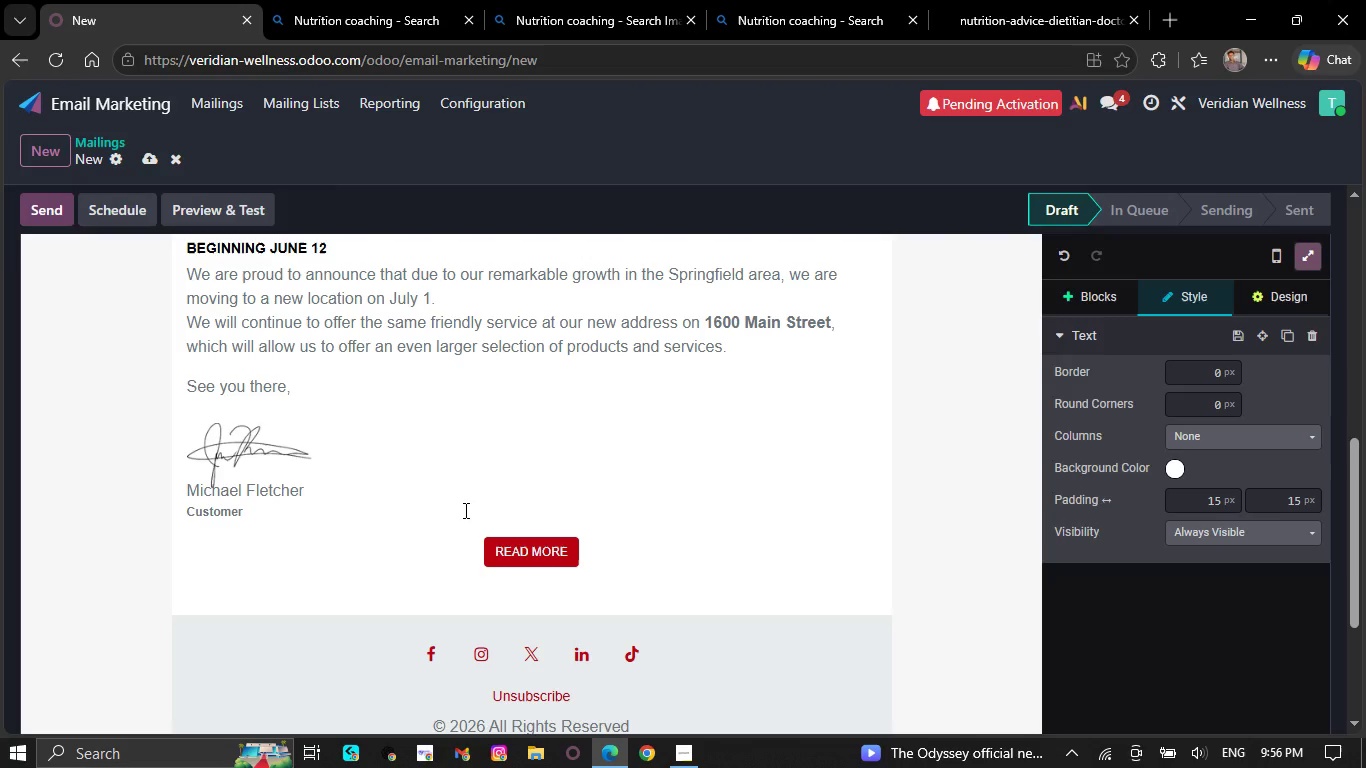 
wait(9.86)
 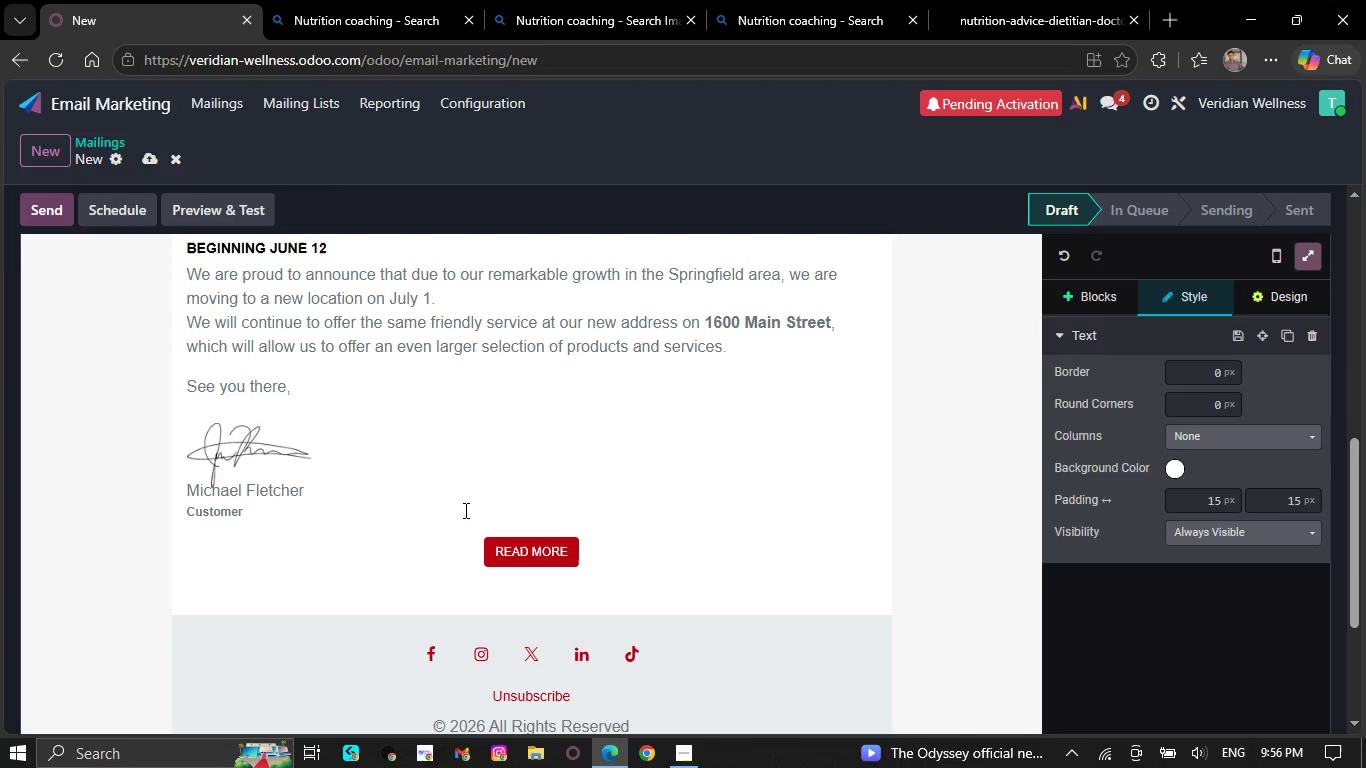 
key(Backspace)
 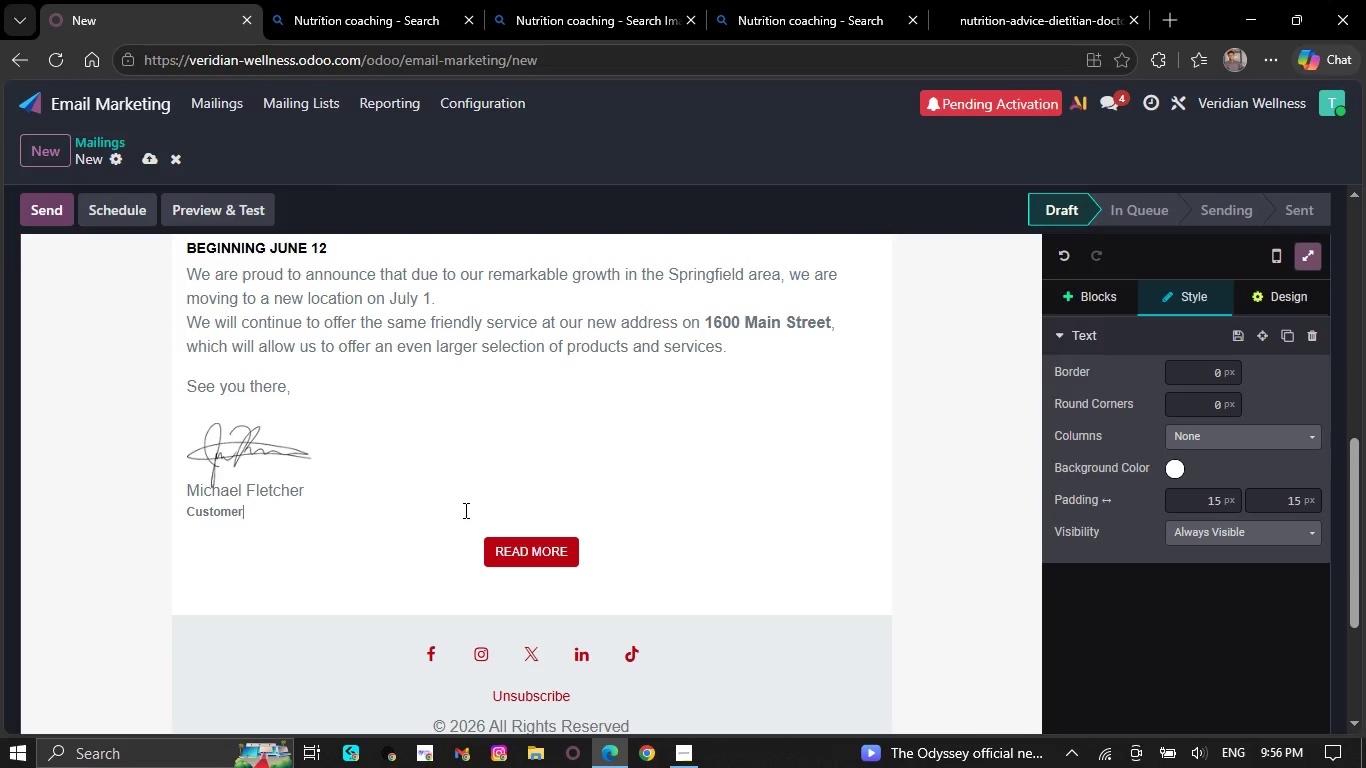 
key(Backspace)
 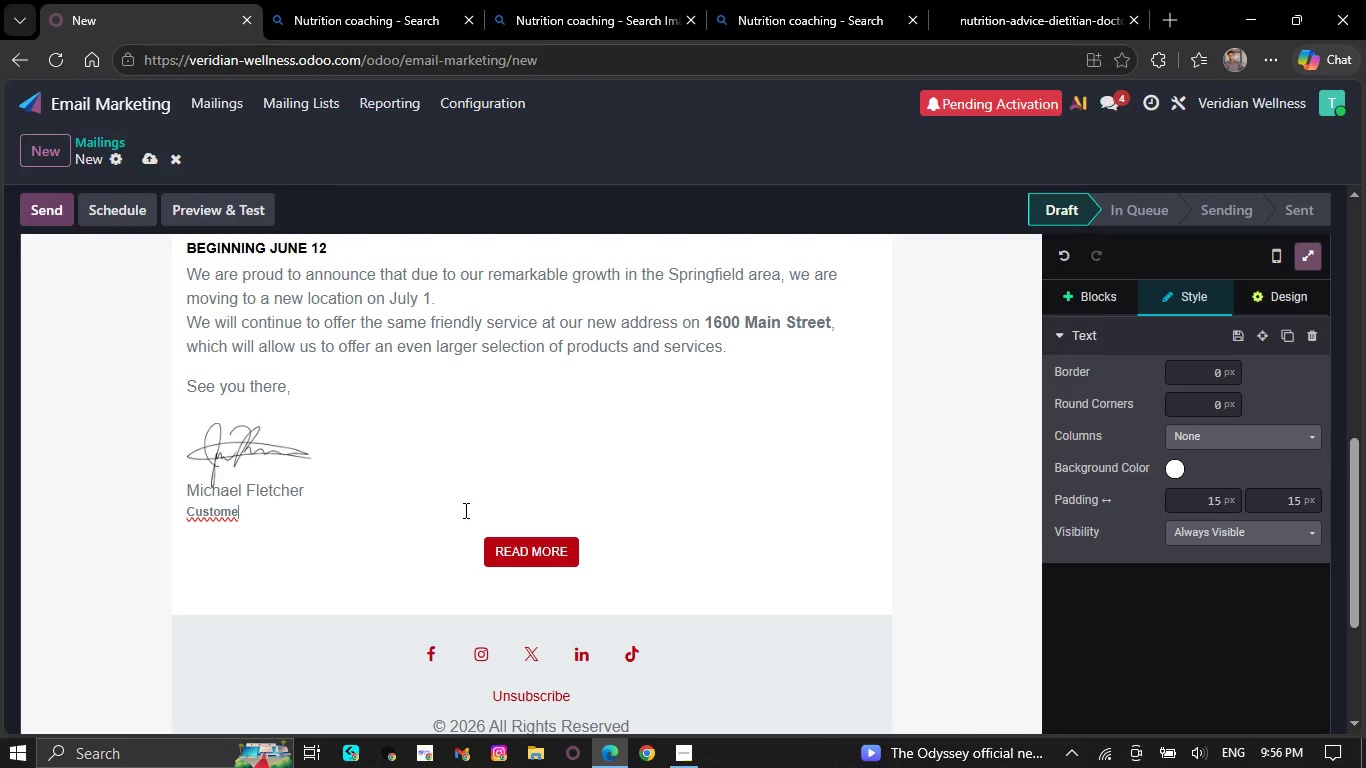 
wait(7.09)
 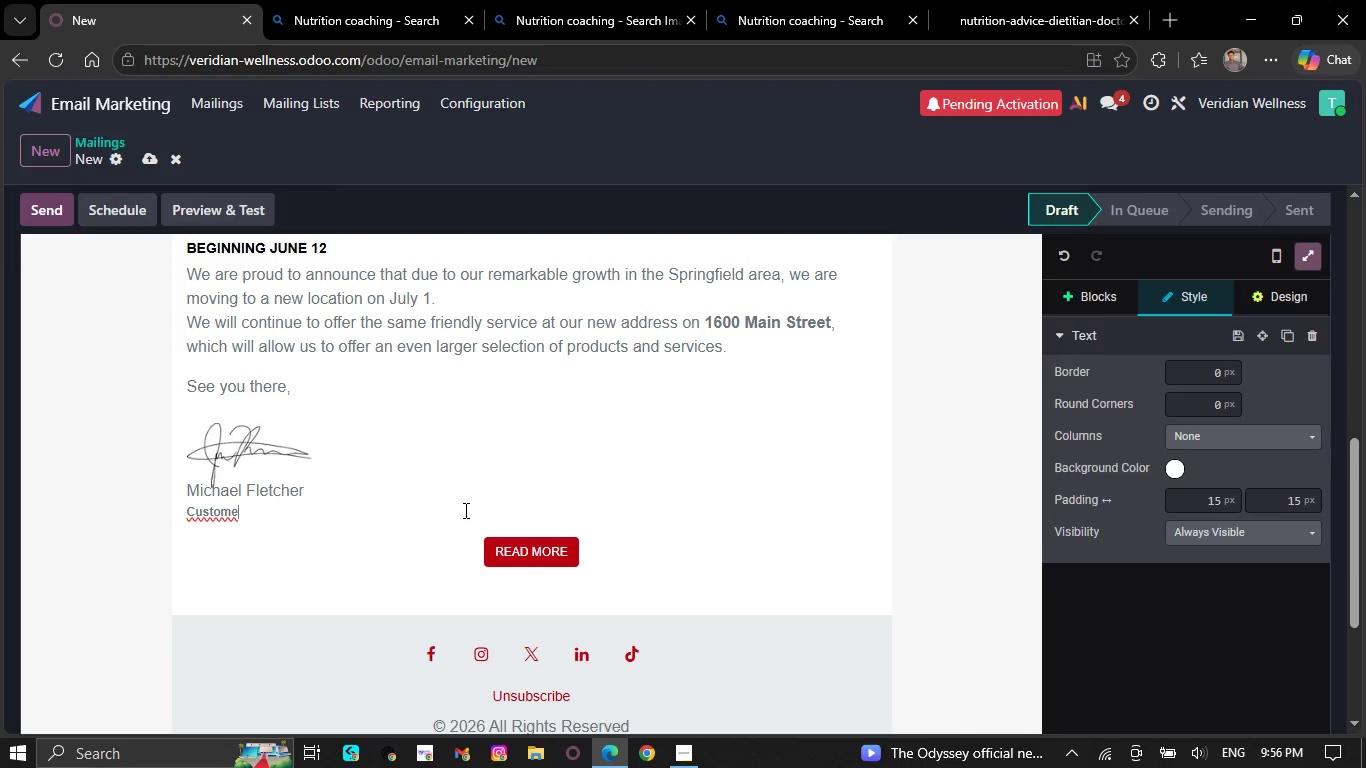 
key(Backspace)
 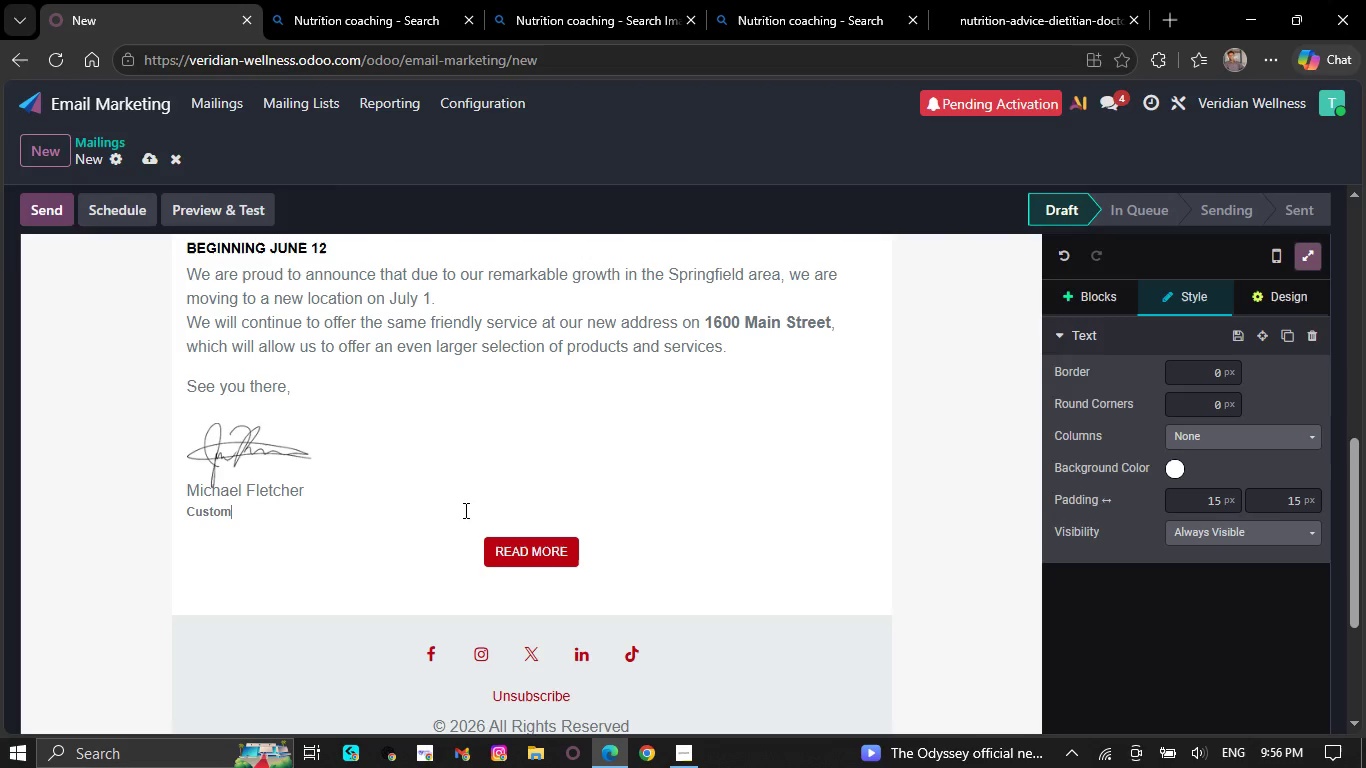 
wait(8.47)
 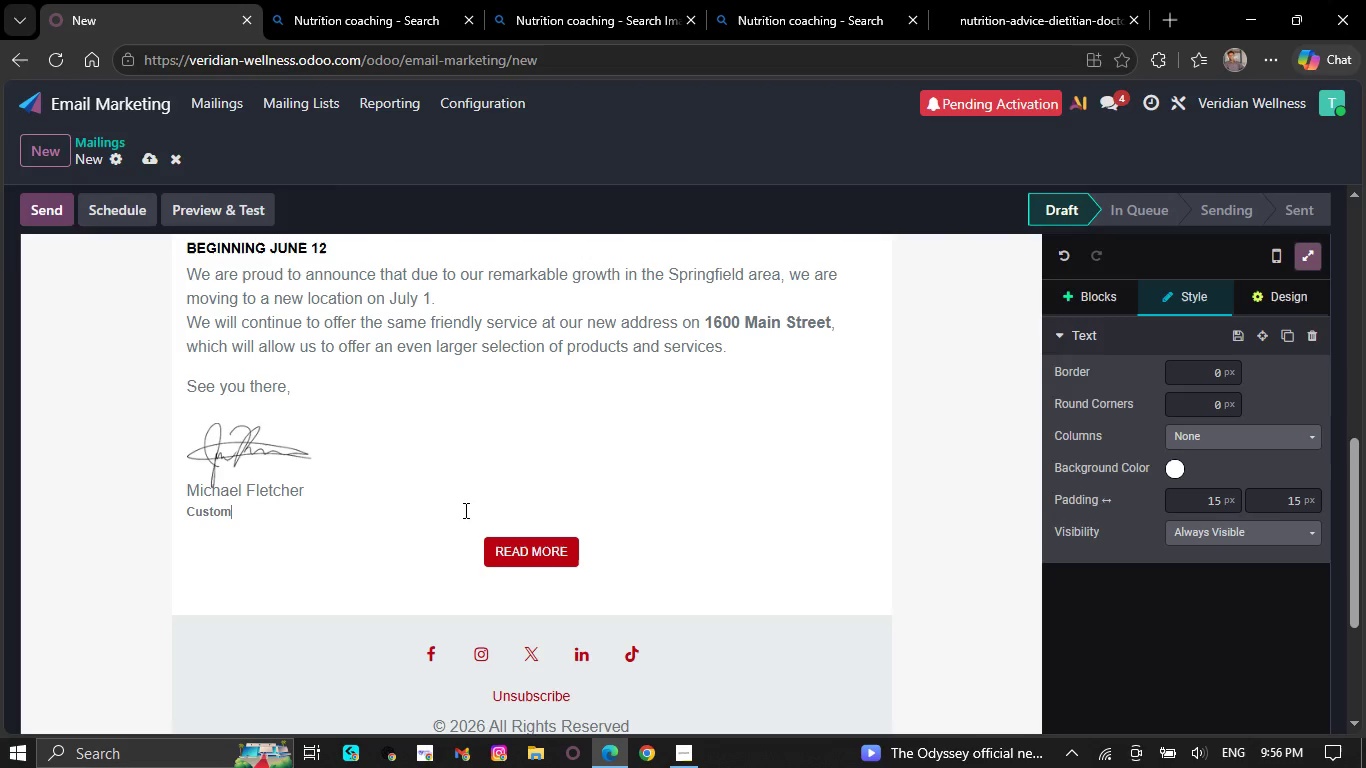 
key(Backspace)
 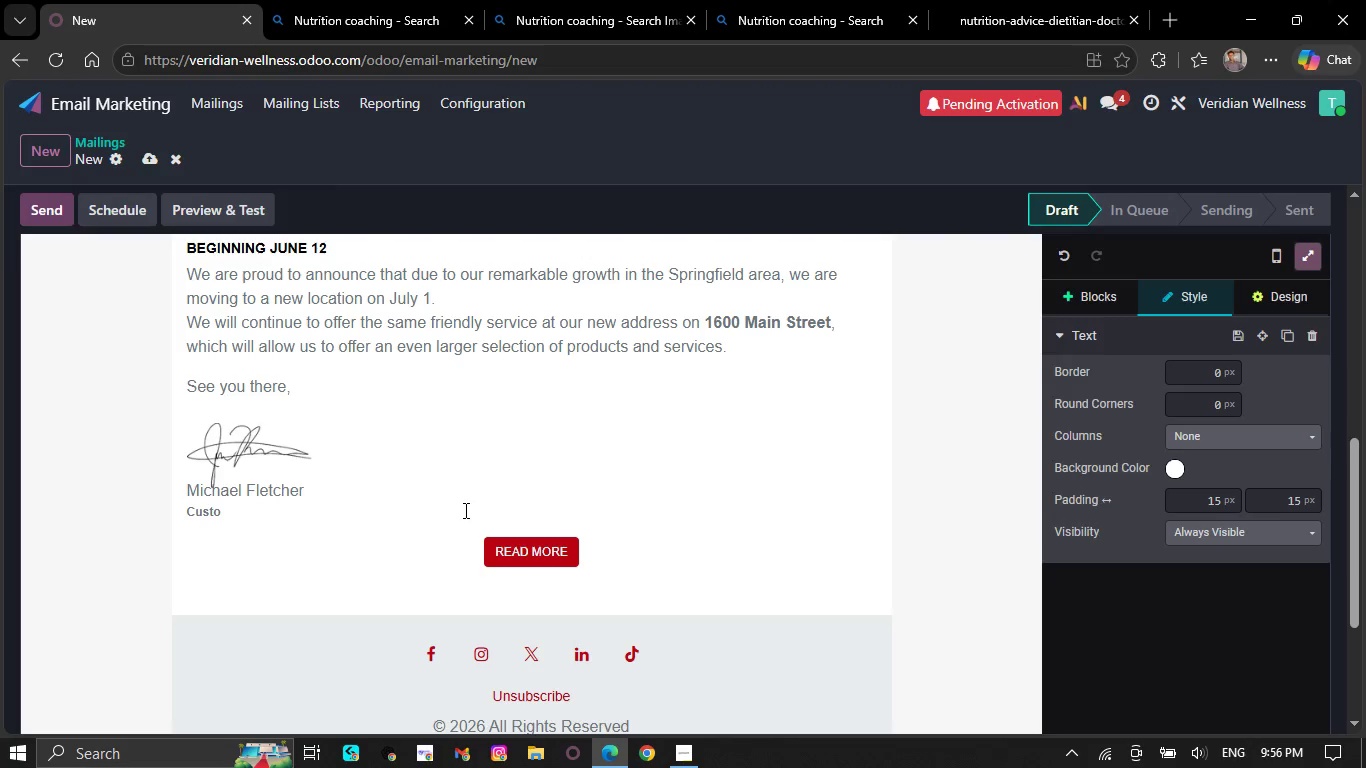 
key(Backspace)
 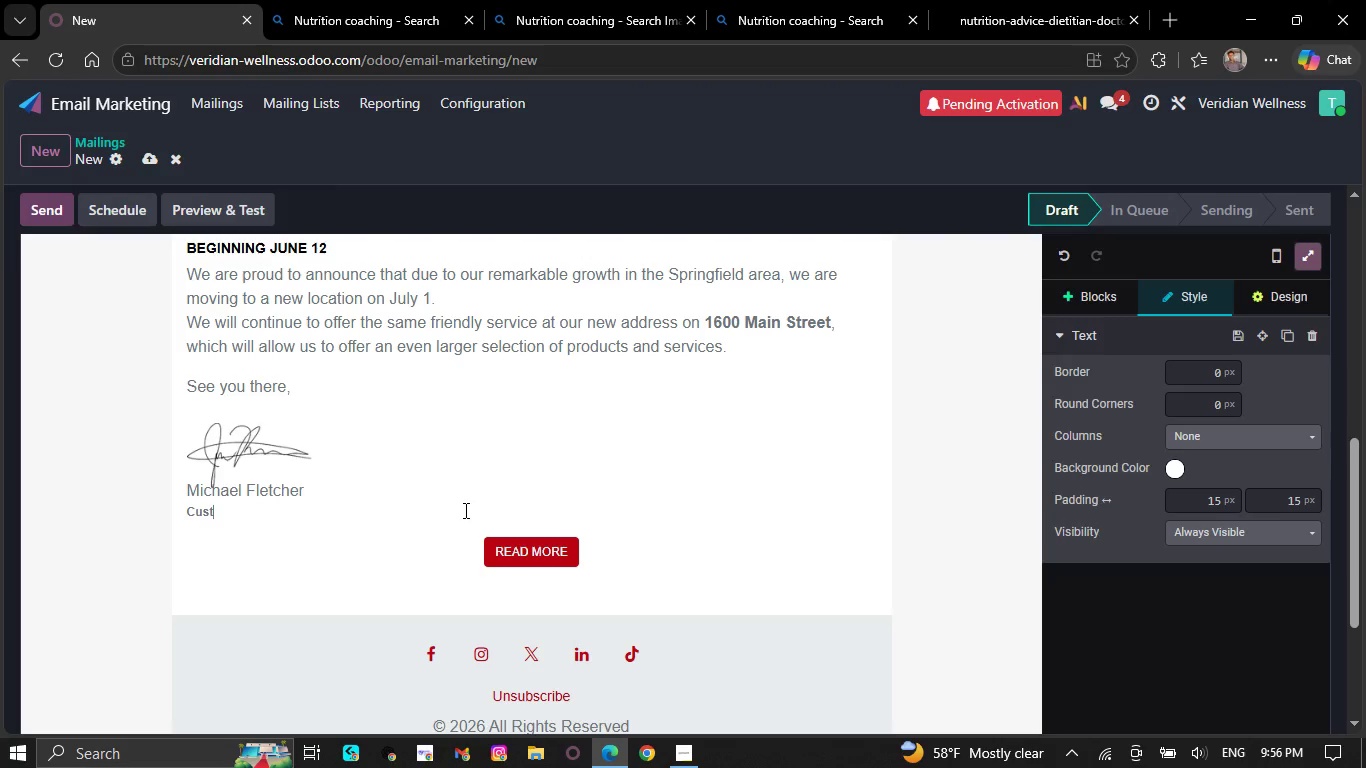 
key(Backspace)
 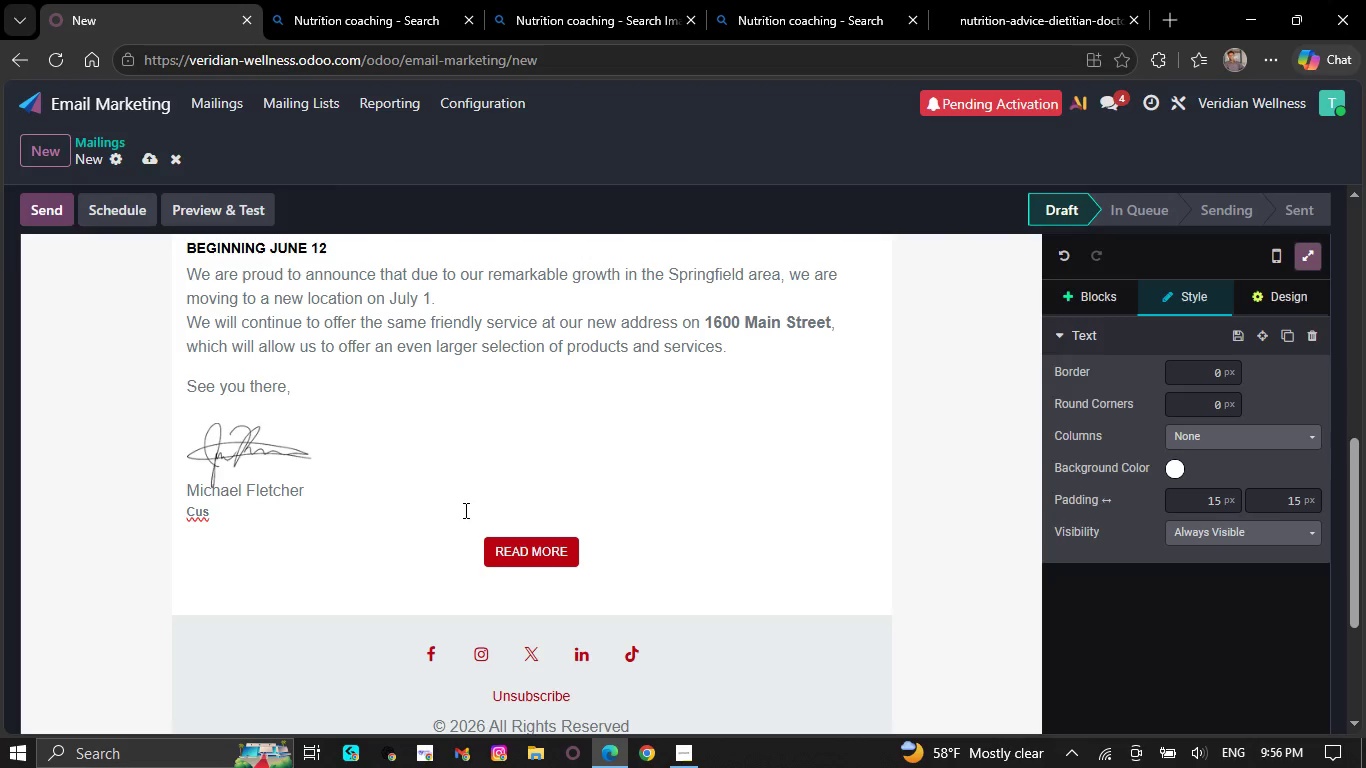 
key(Backspace)
 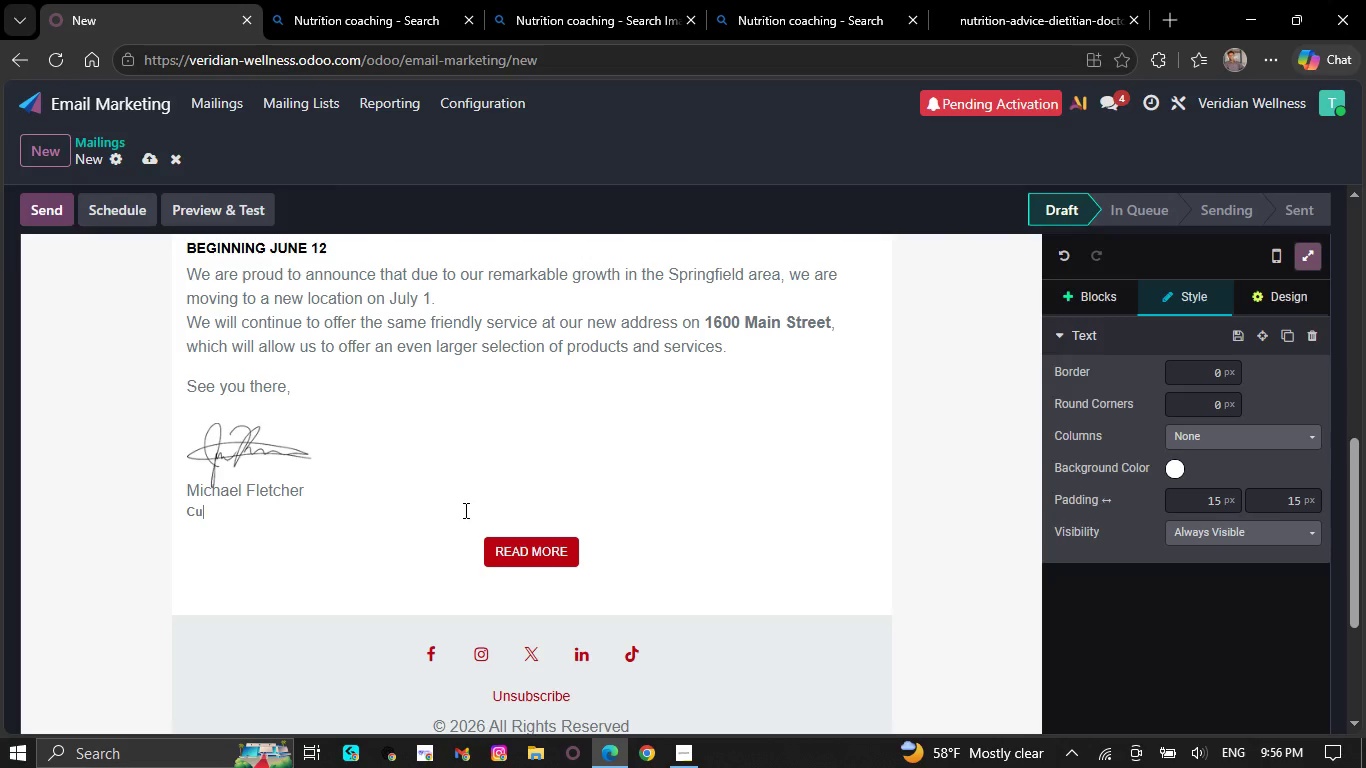 
wait(7.45)
 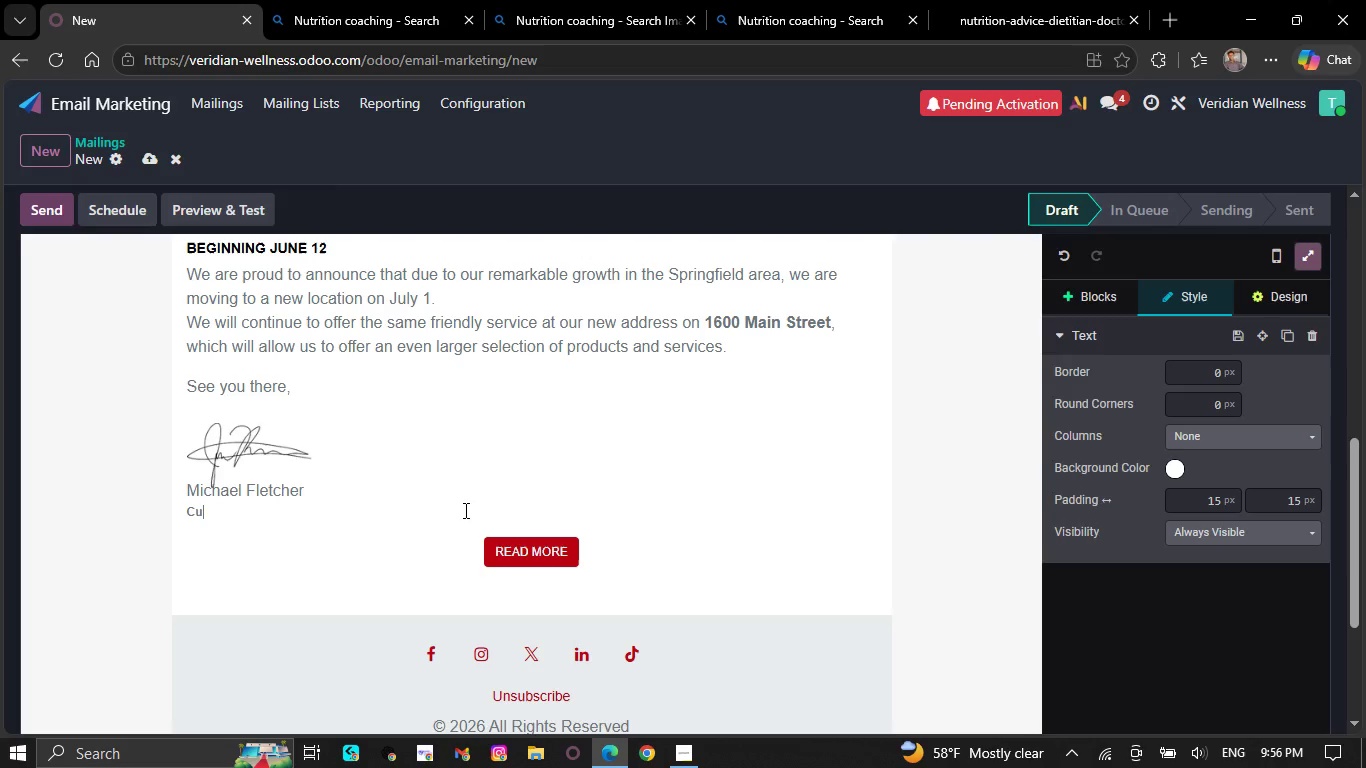 
key(Backspace)
 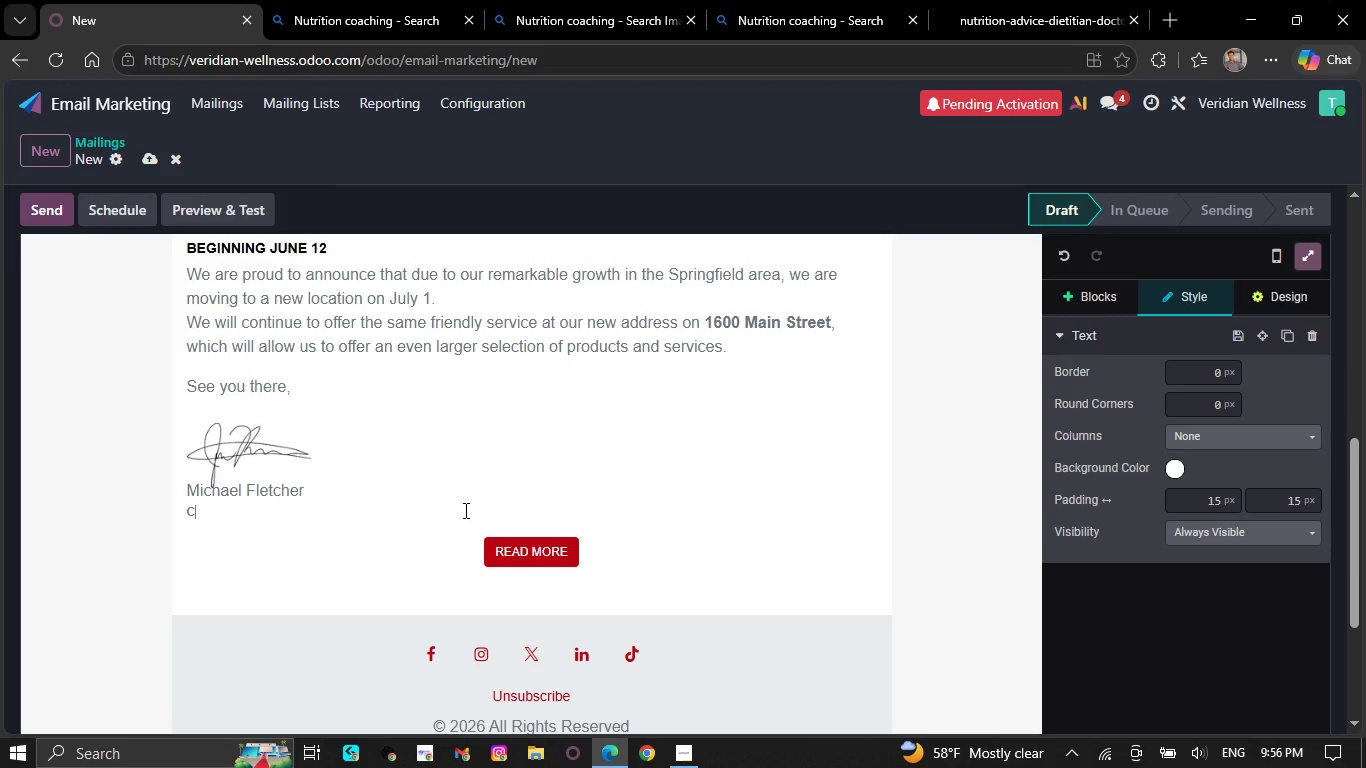 
key(Backspace)
 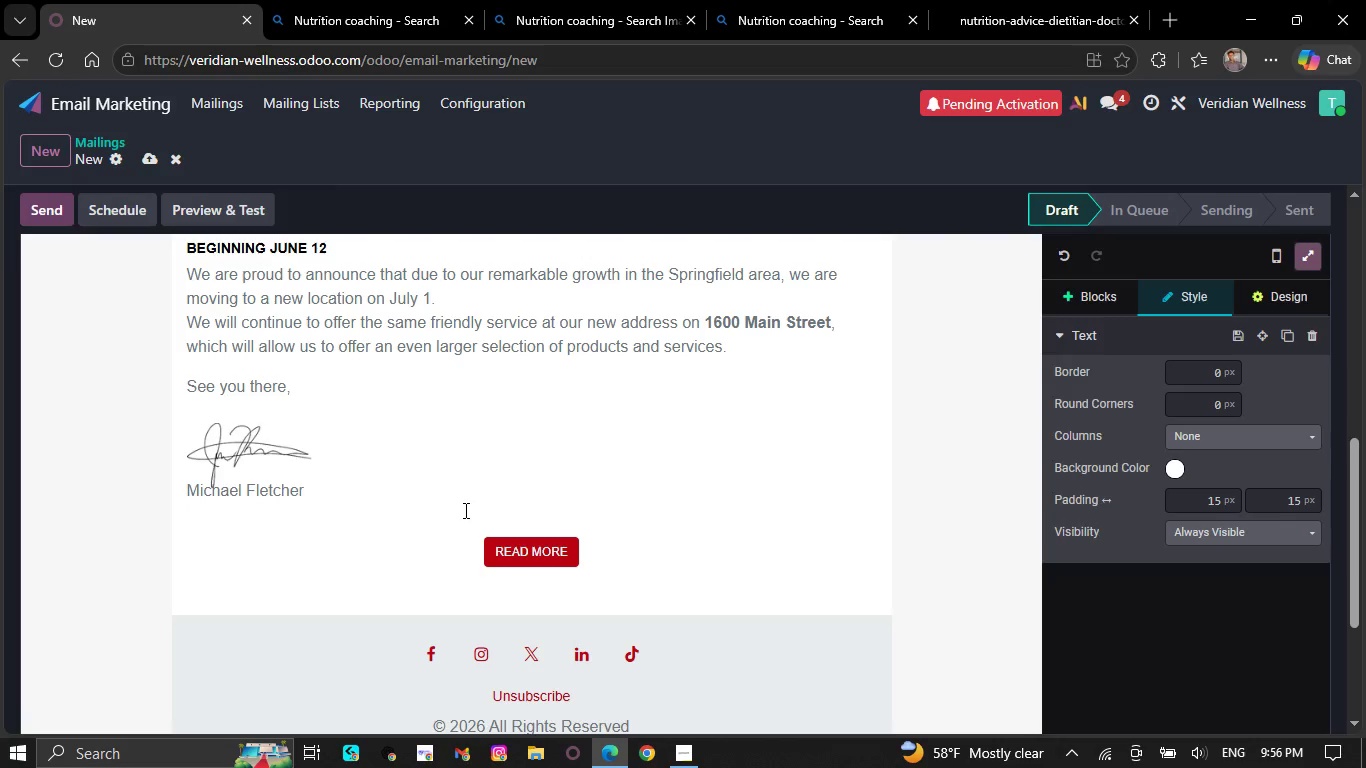 
wait(5.03)
 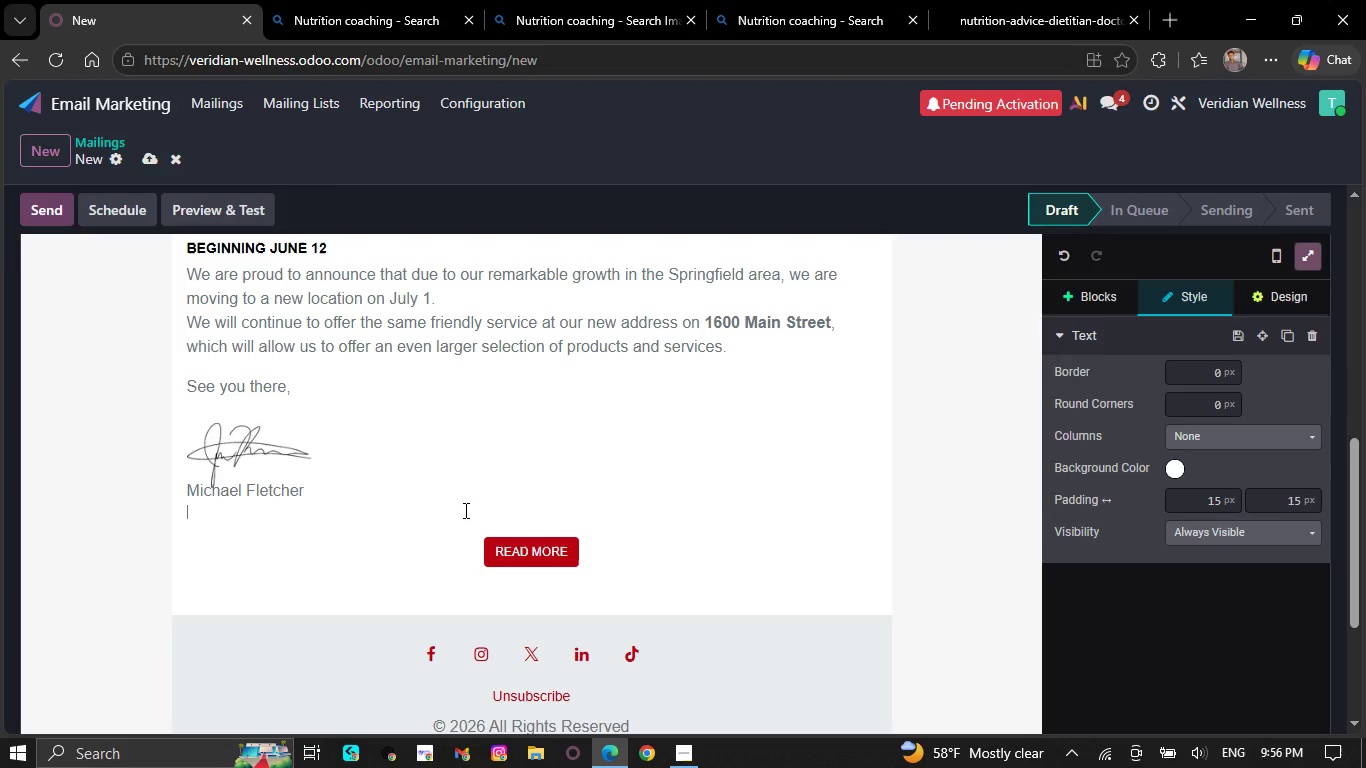 
key(Backspace)
 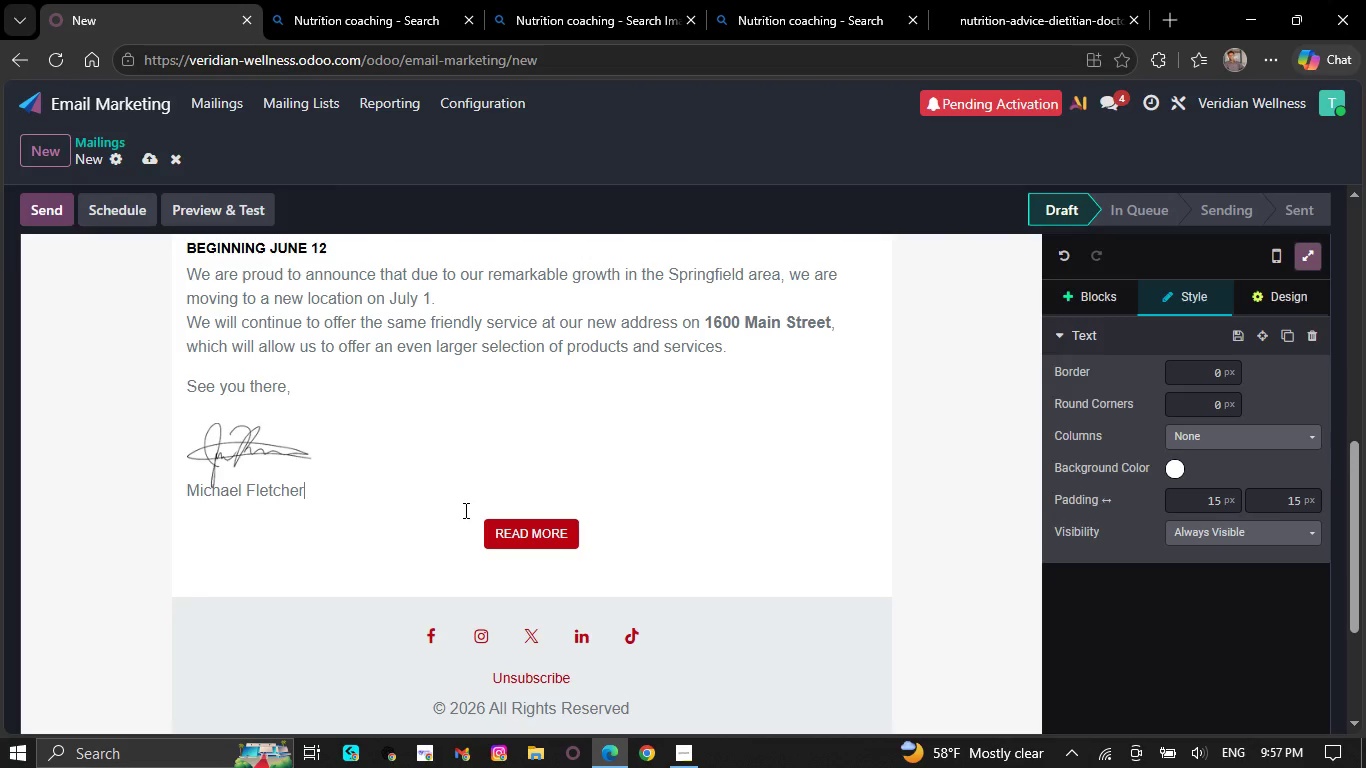 
key(Backspace)
 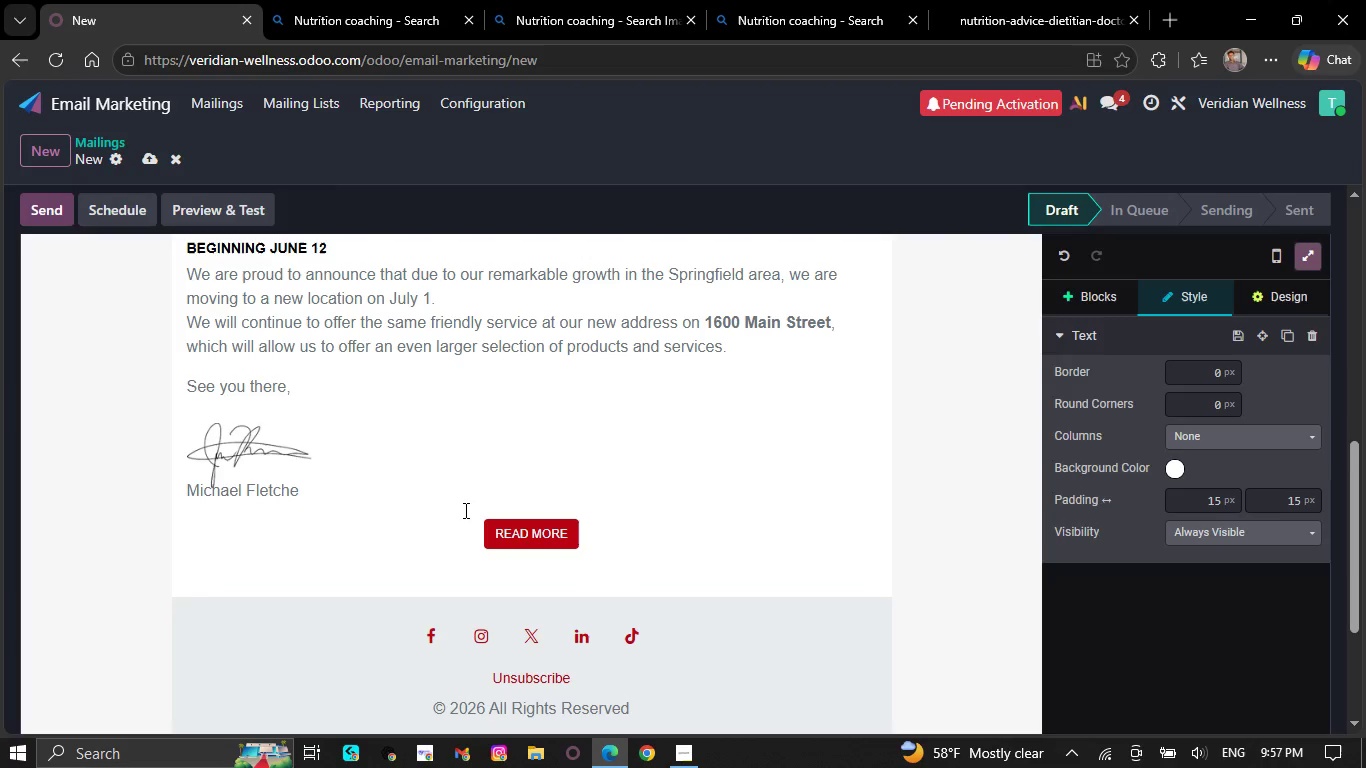 
key(Backspace)
 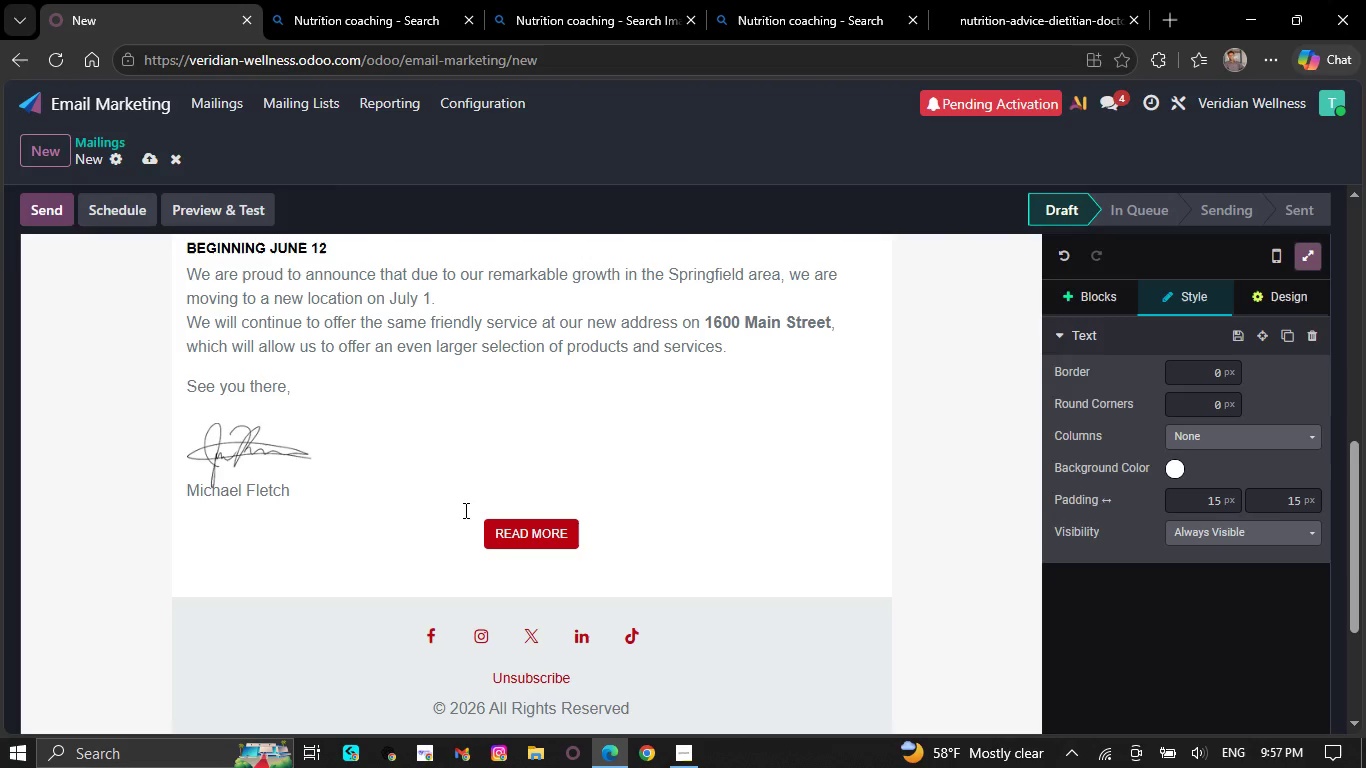 
wait(5.09)
 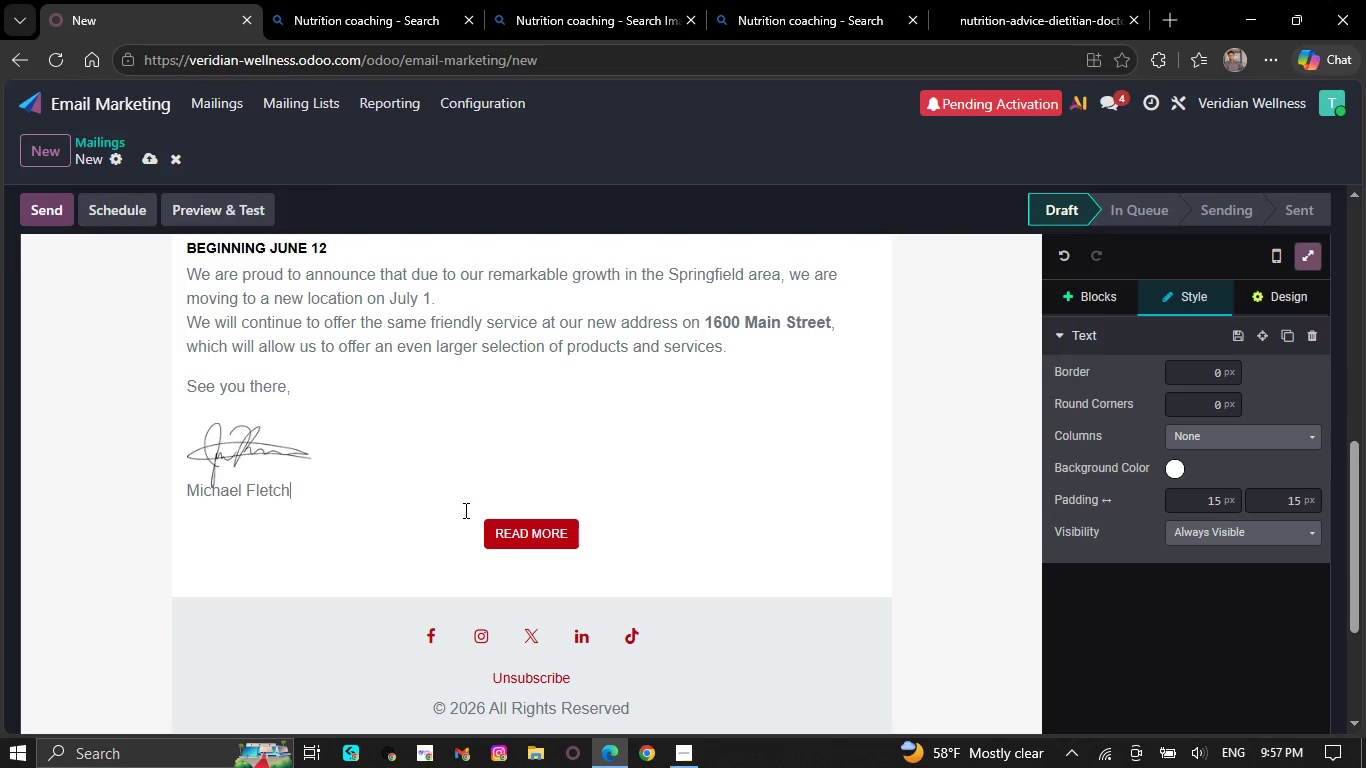 
key(Backspace)
 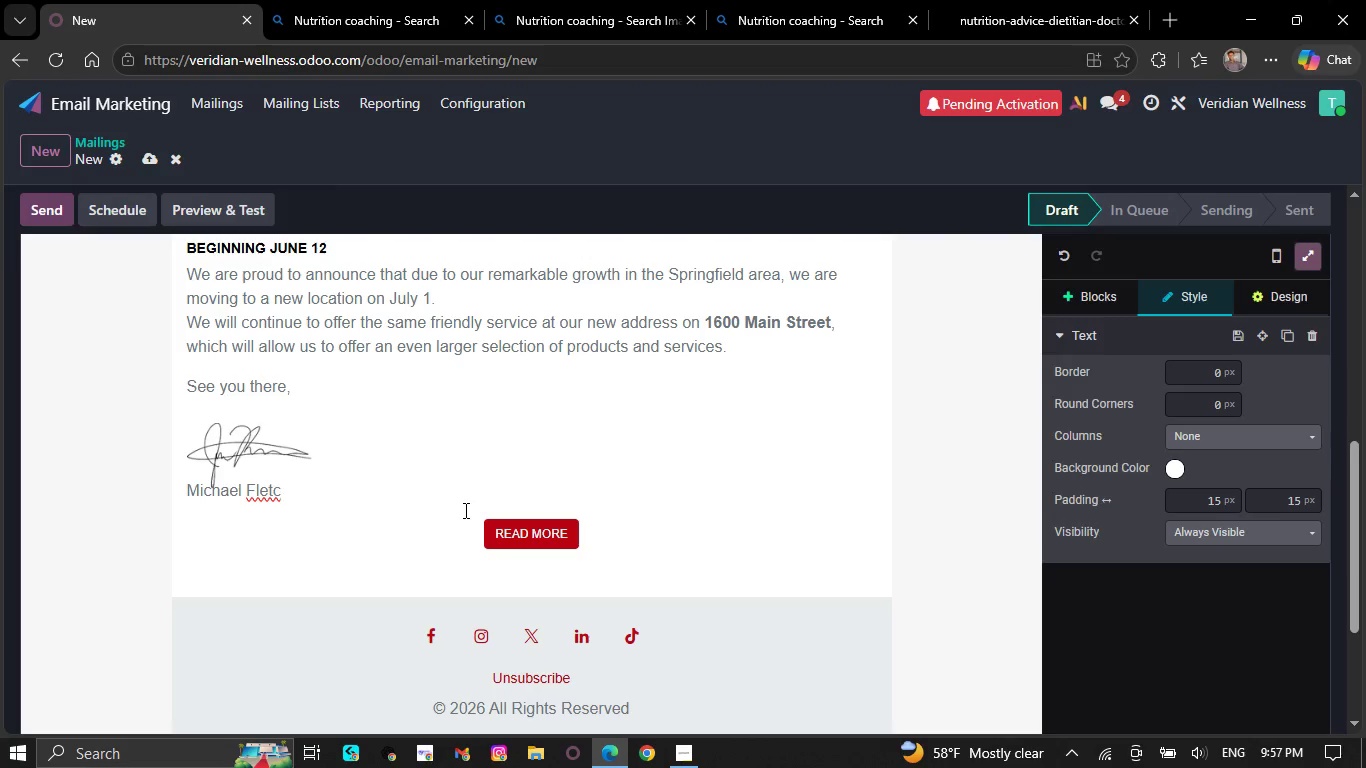 
key(Backspace)
 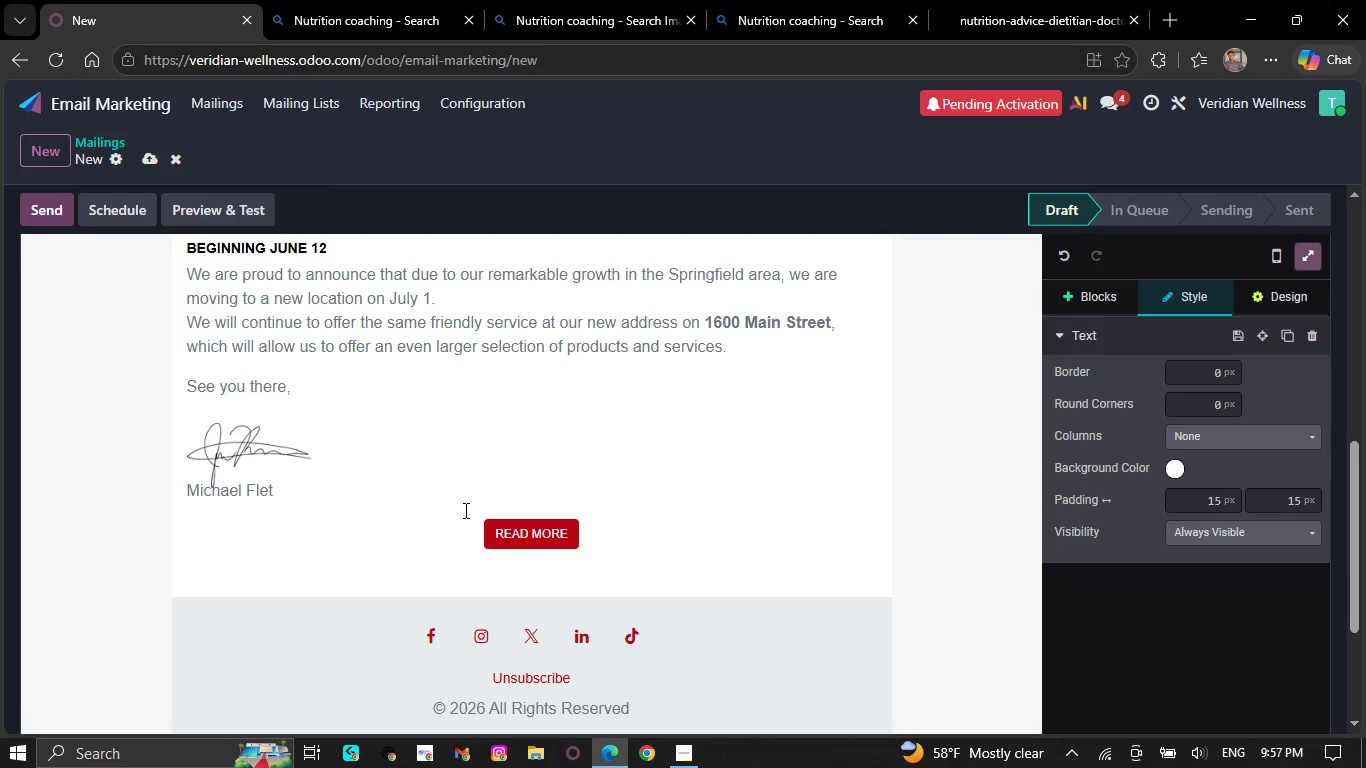 
key(Backspace)
 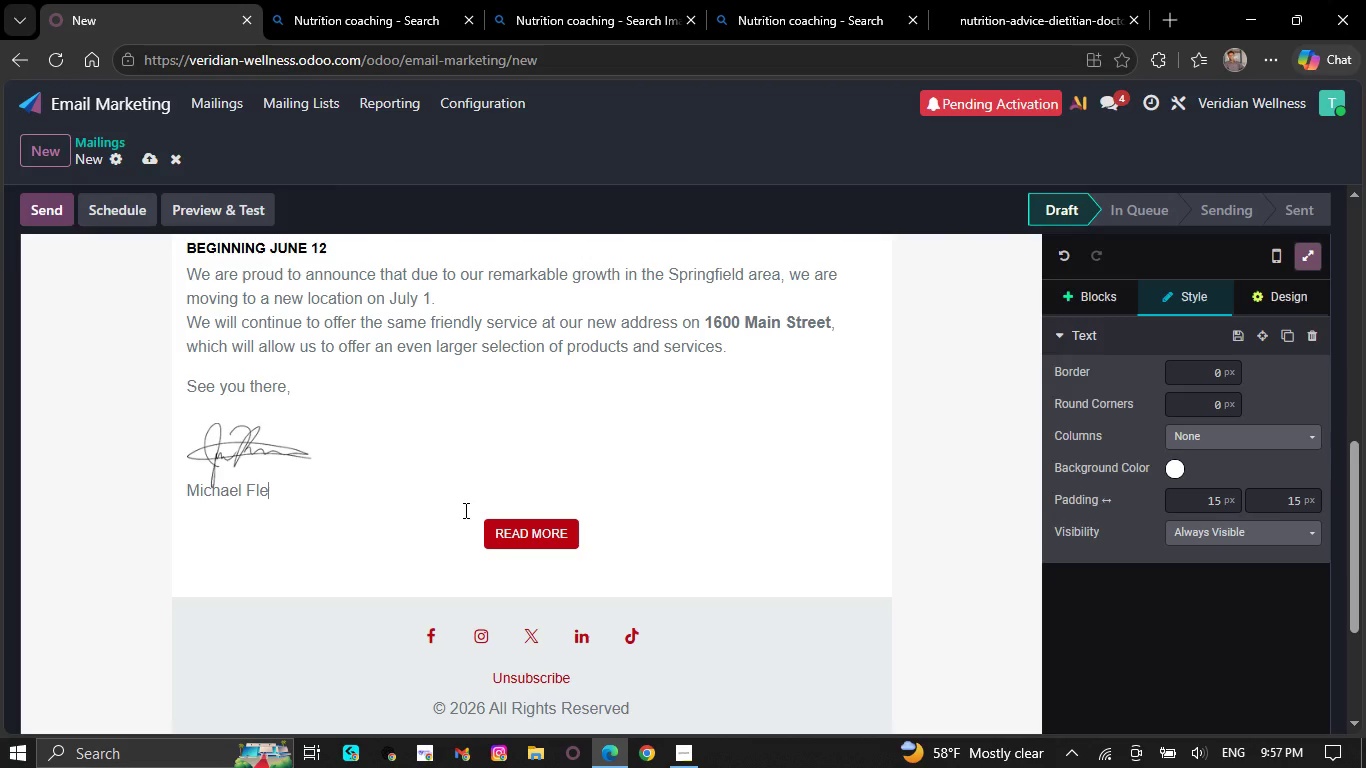 
key(Backspace)
 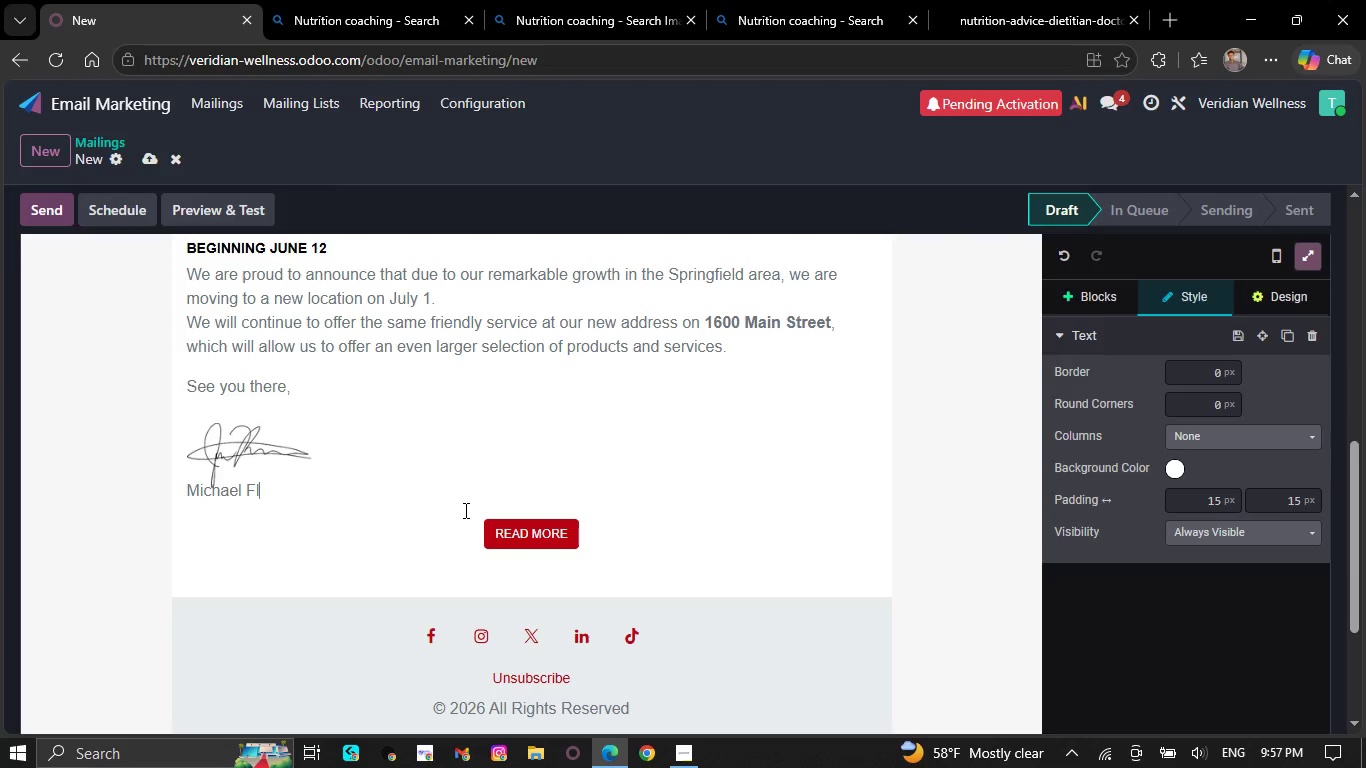 
key(Backspace)
 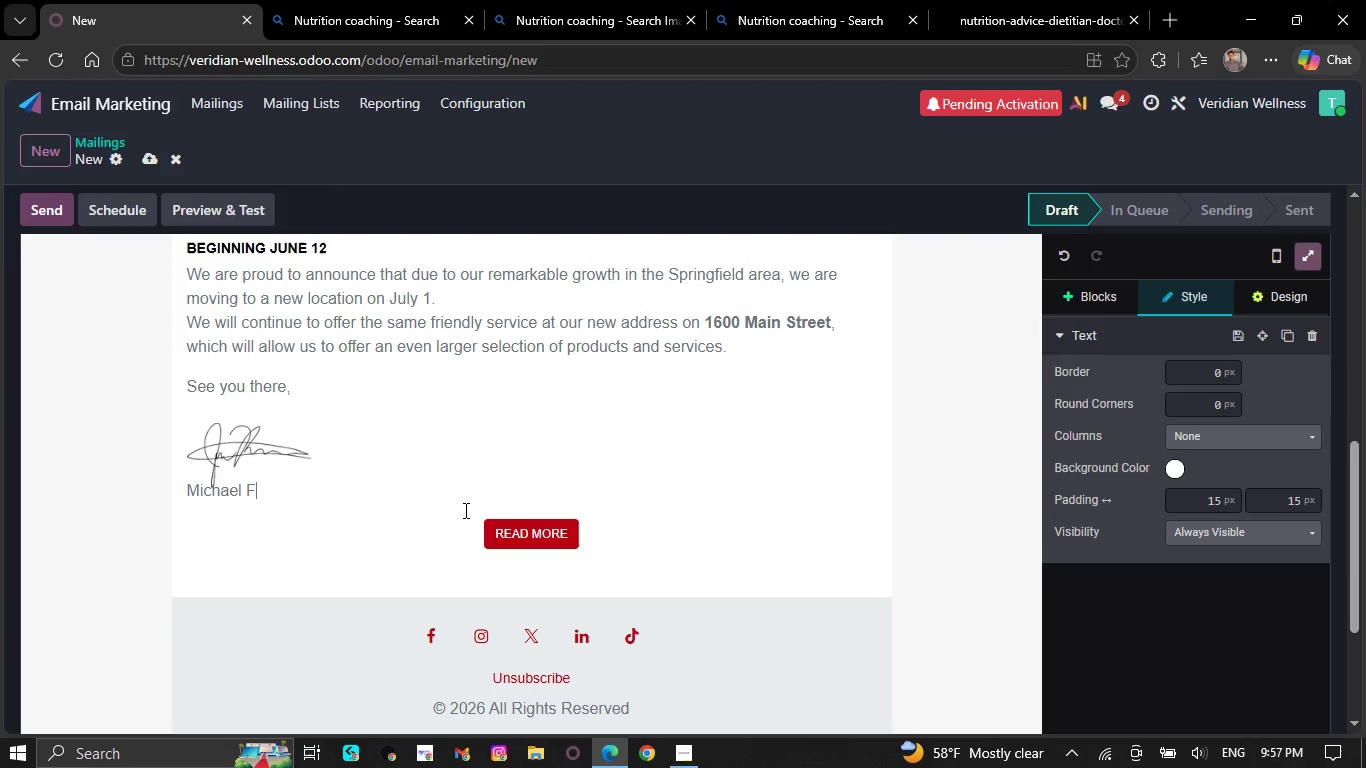 
key(Backspace)
 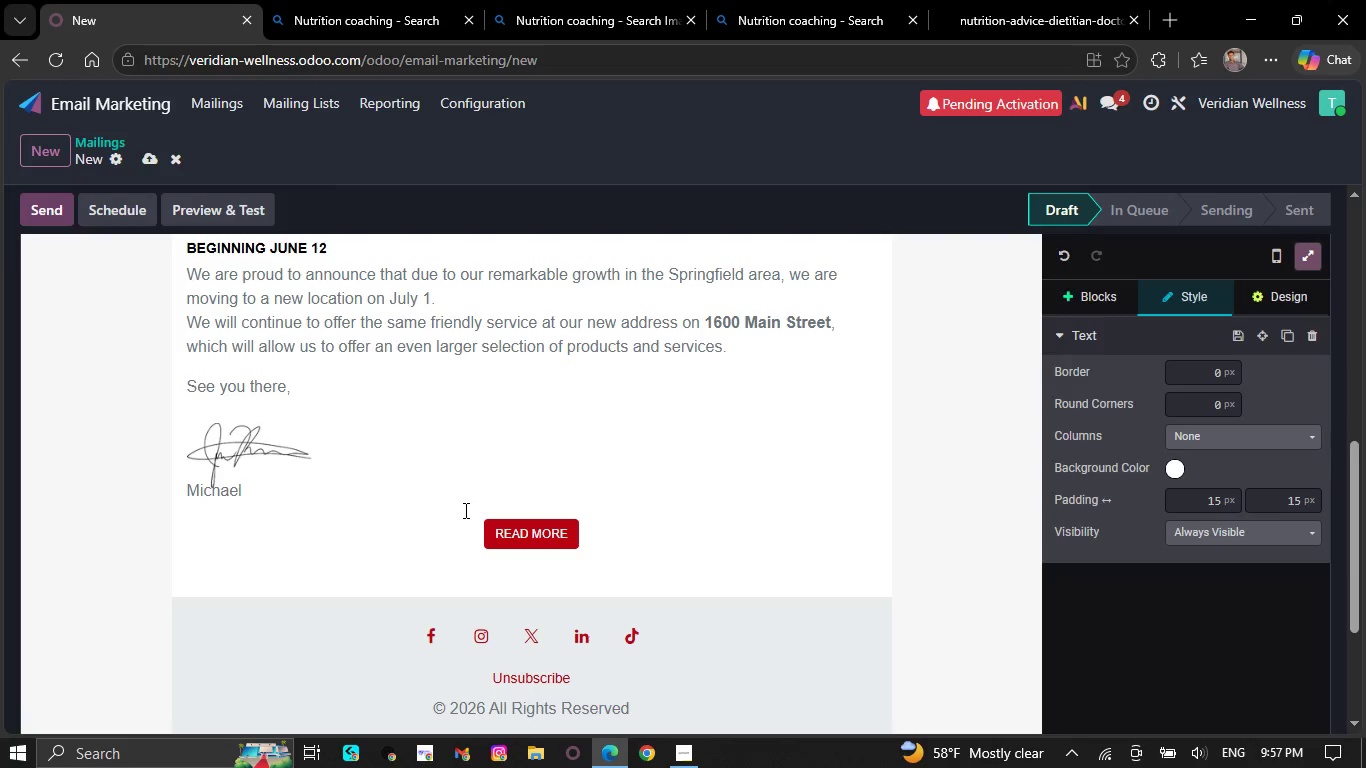 
key(Backspace)
 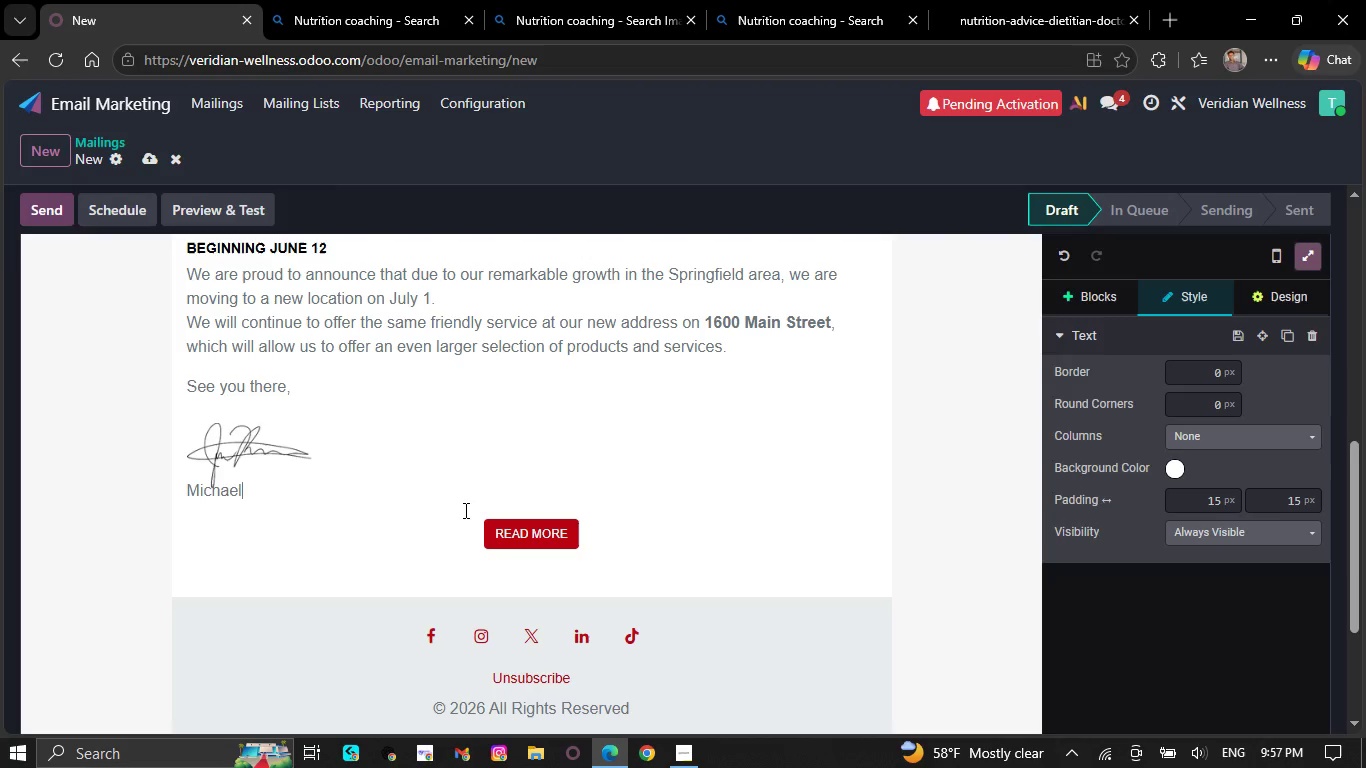 
key(Backspace)
 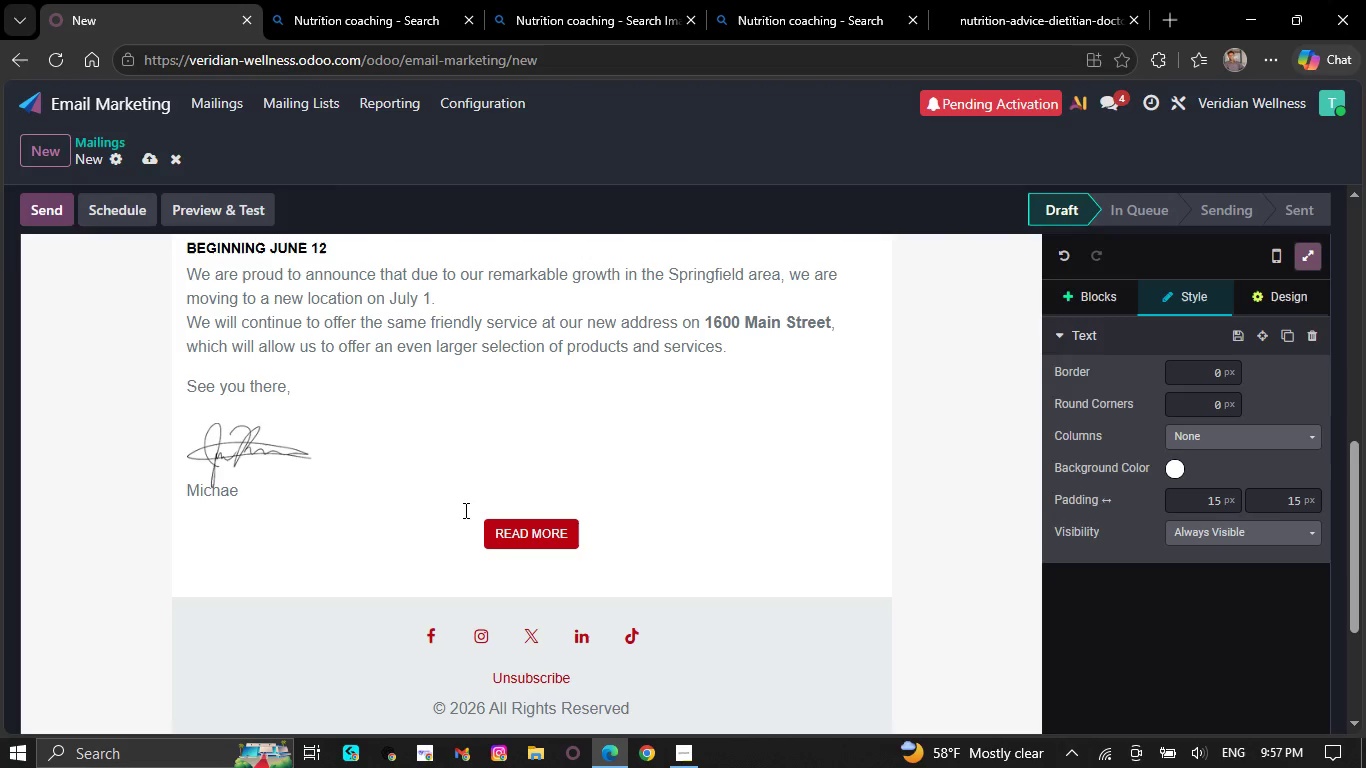 
key(Backspace)
 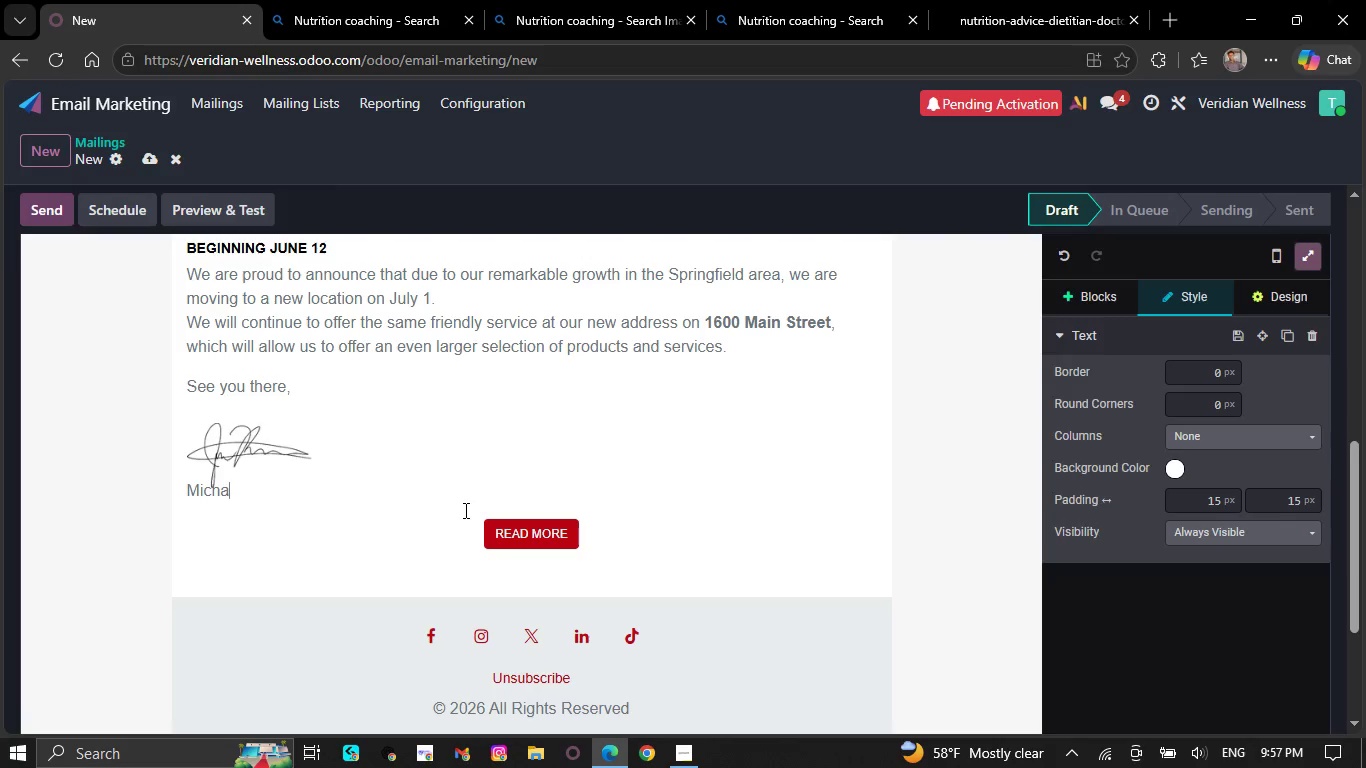 
key(Backspace)
 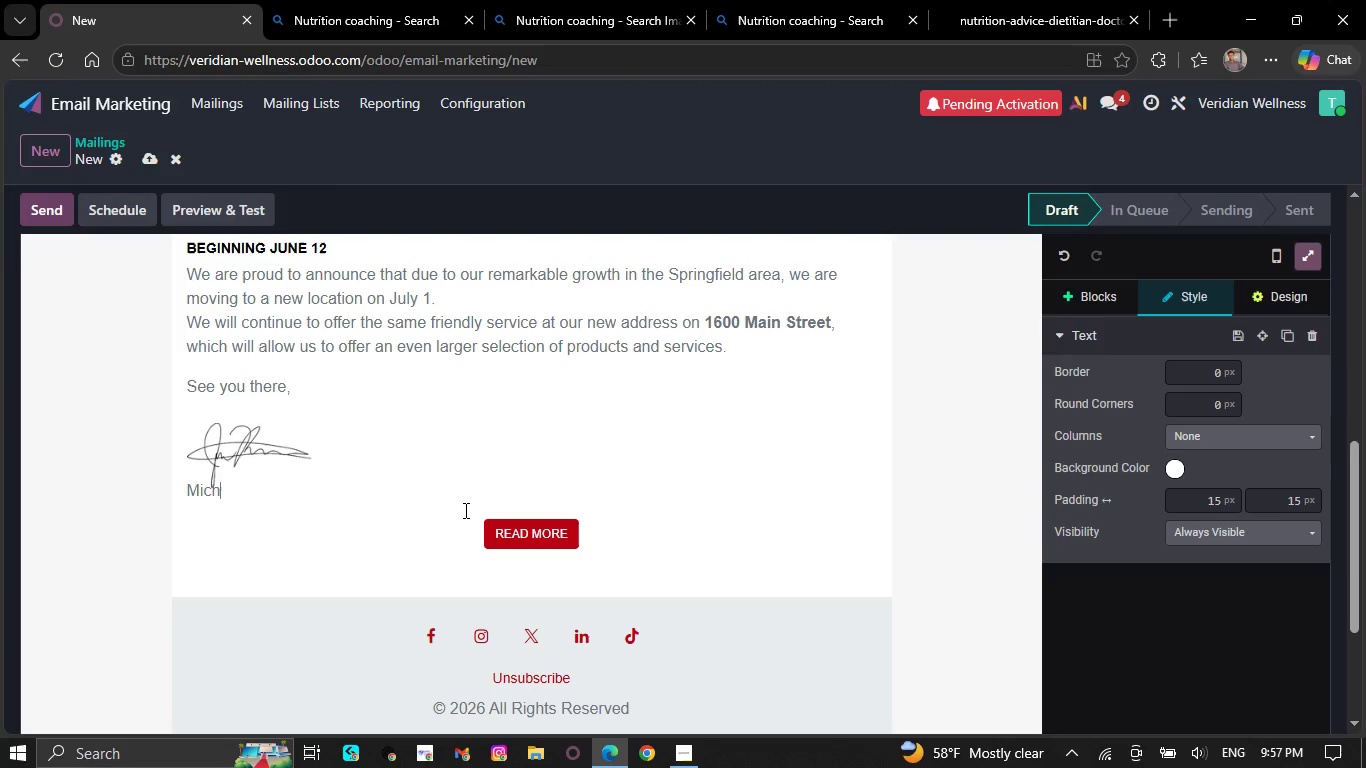 
key(Backspace)
 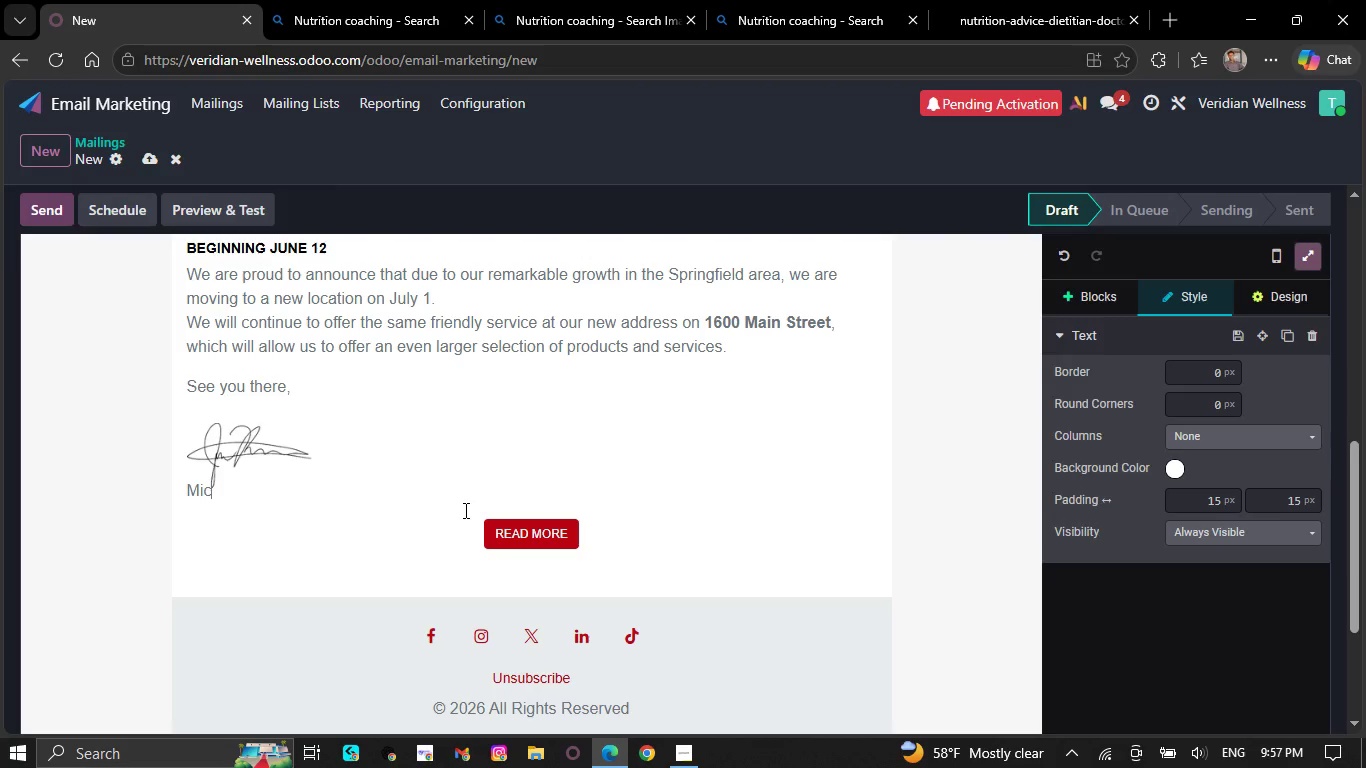 
key(Backspace)
 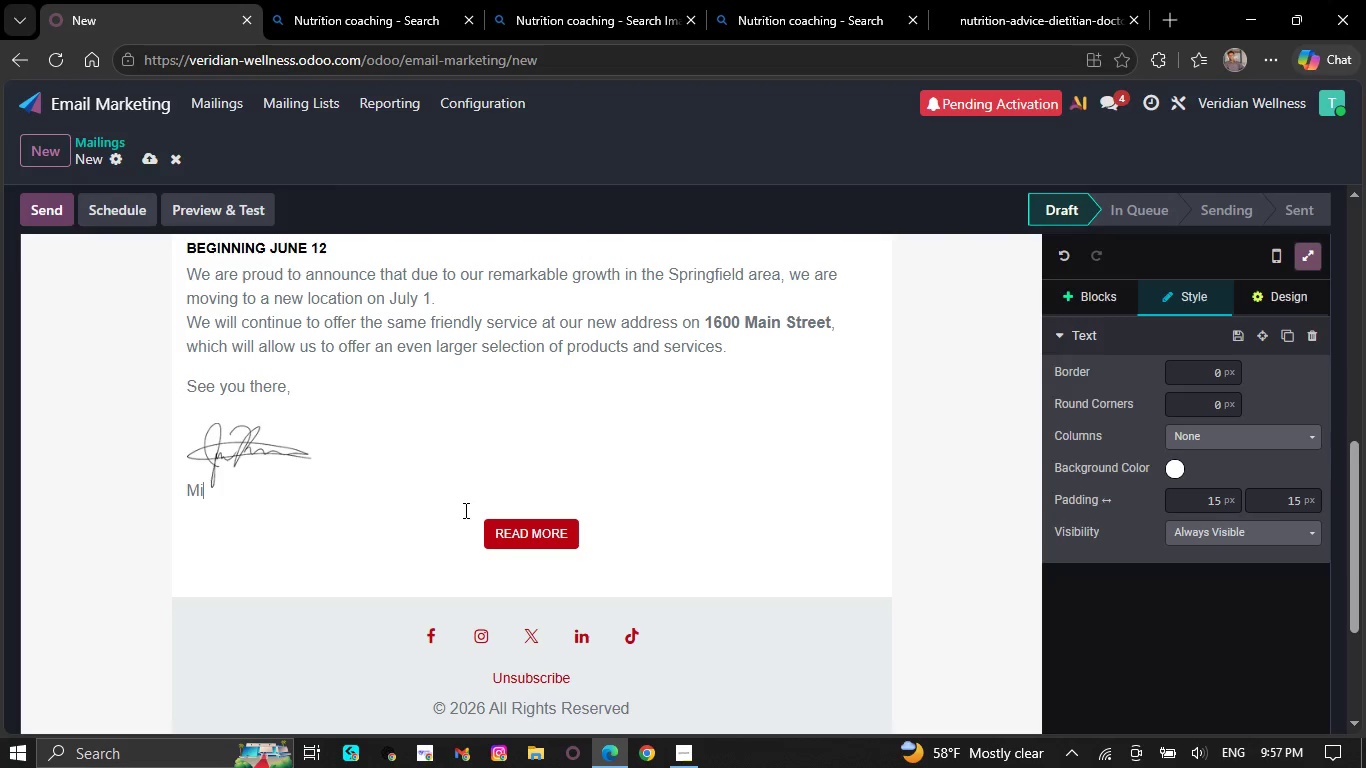 
key(Backspace)
 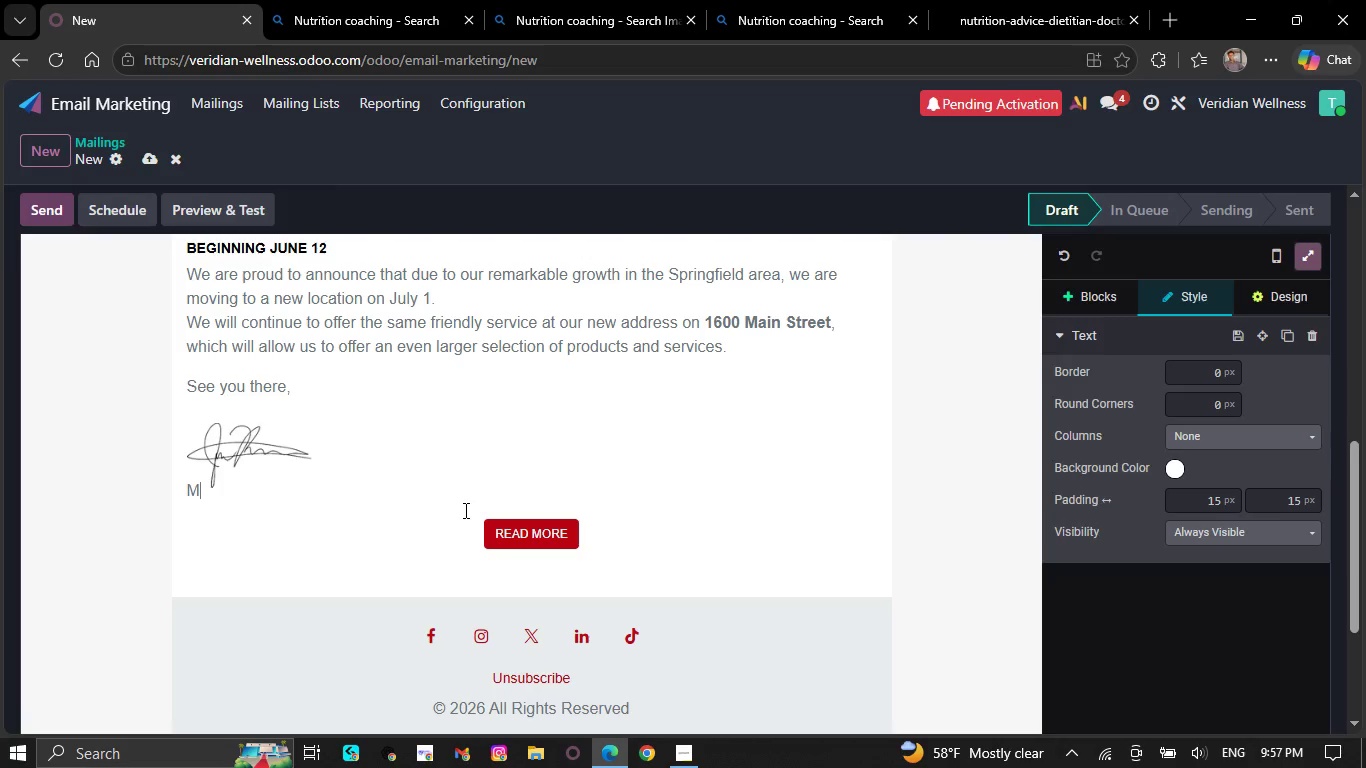 
key(Backspace)
 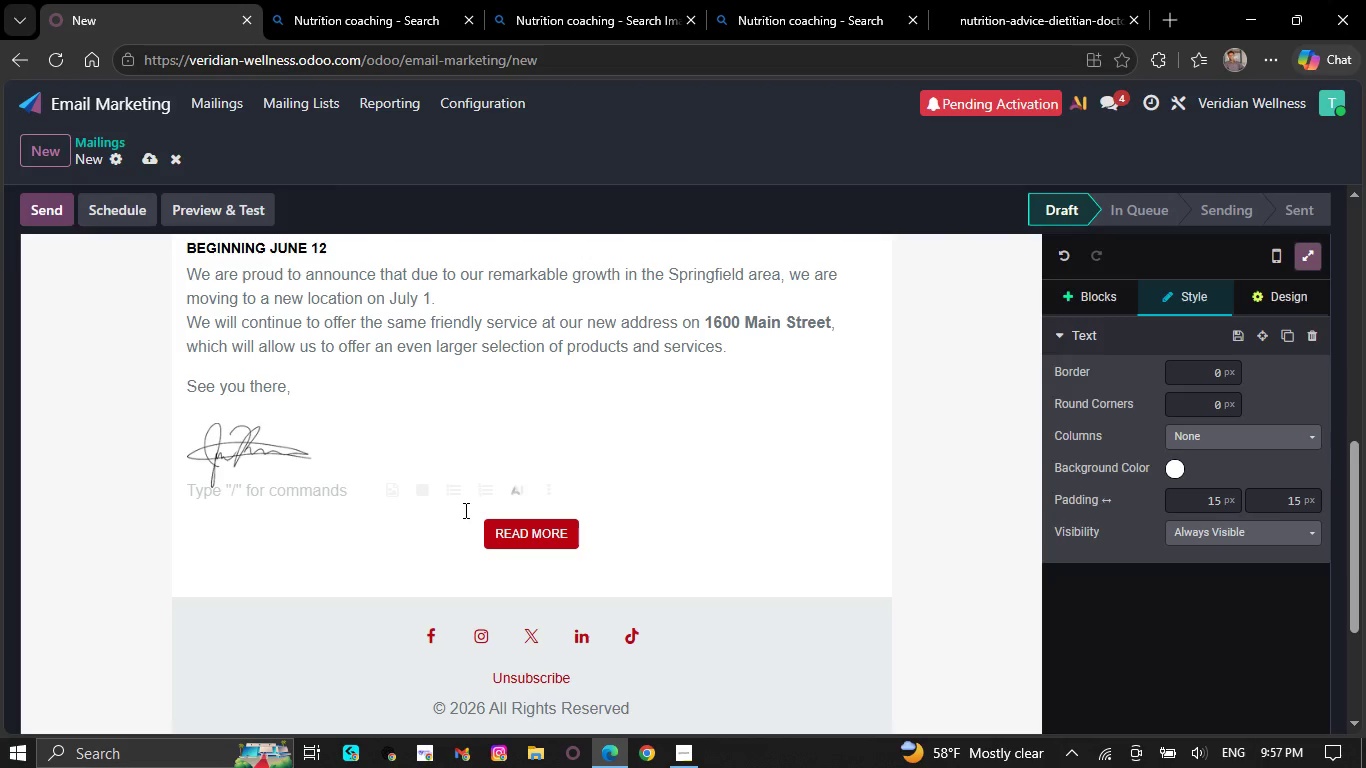 
wait(5.08)
 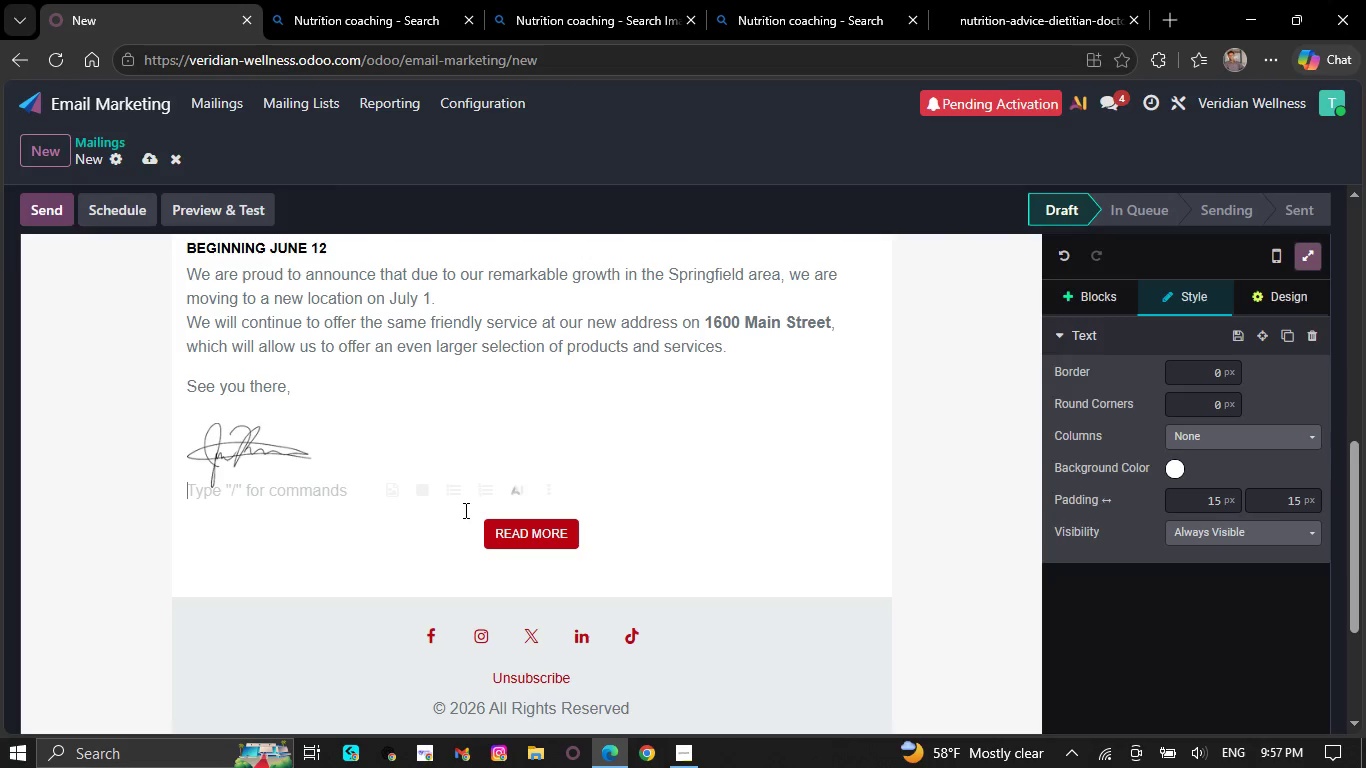 
key(Backspace)
 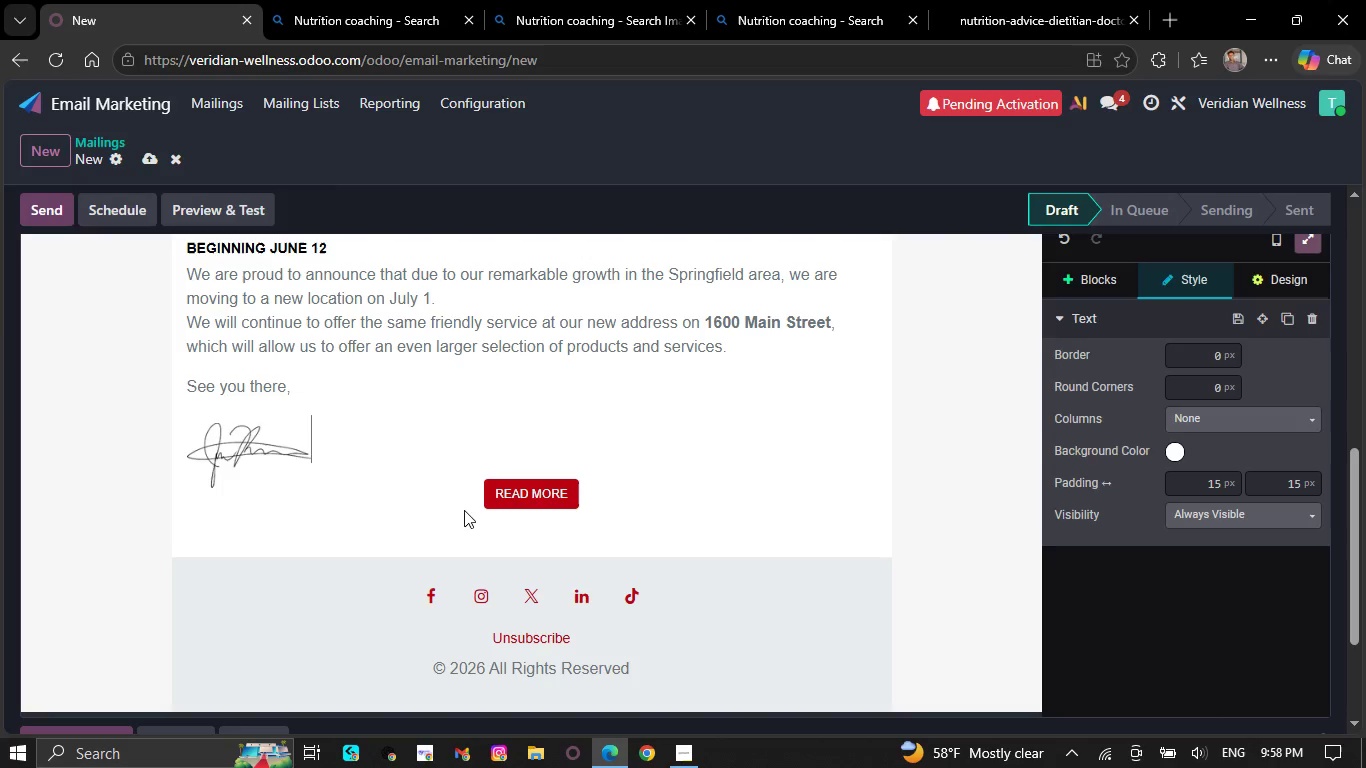 
key(Backspace)
 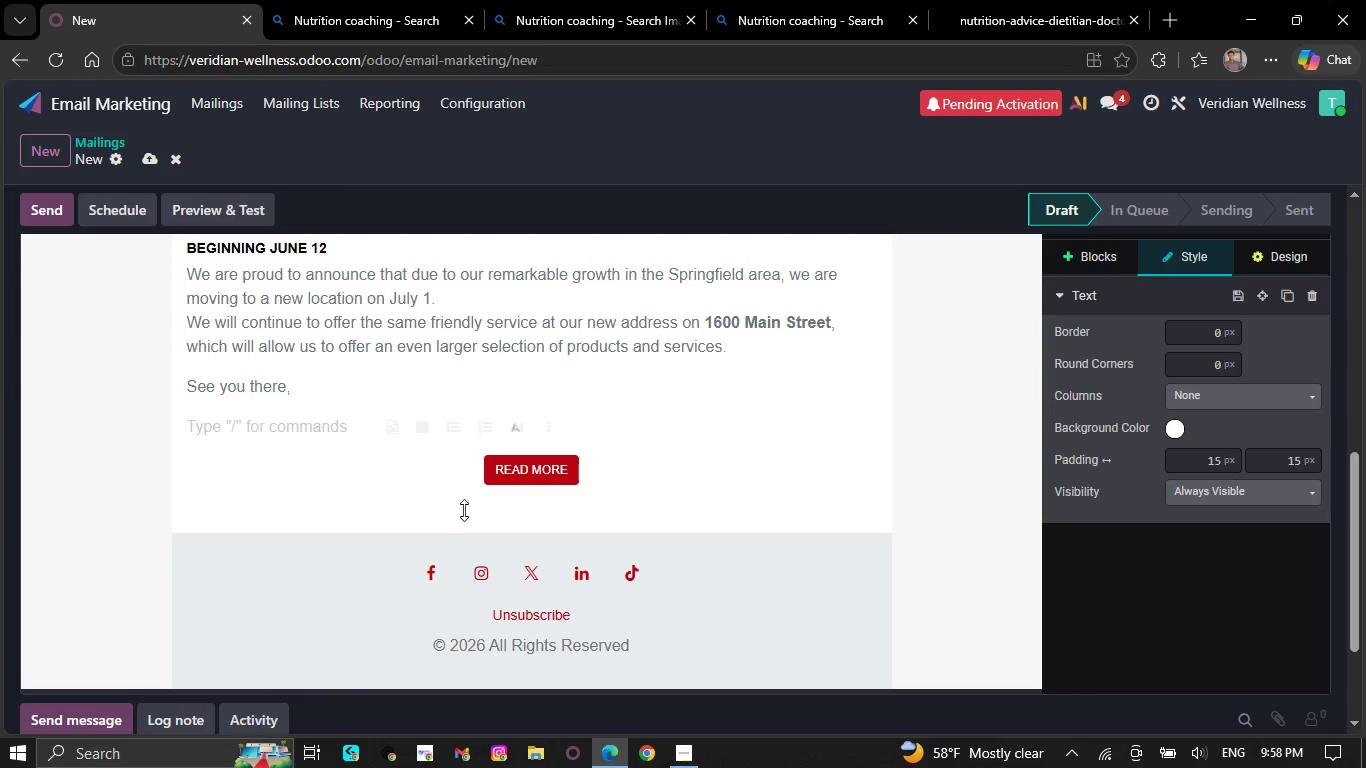 
key(Backspace)
 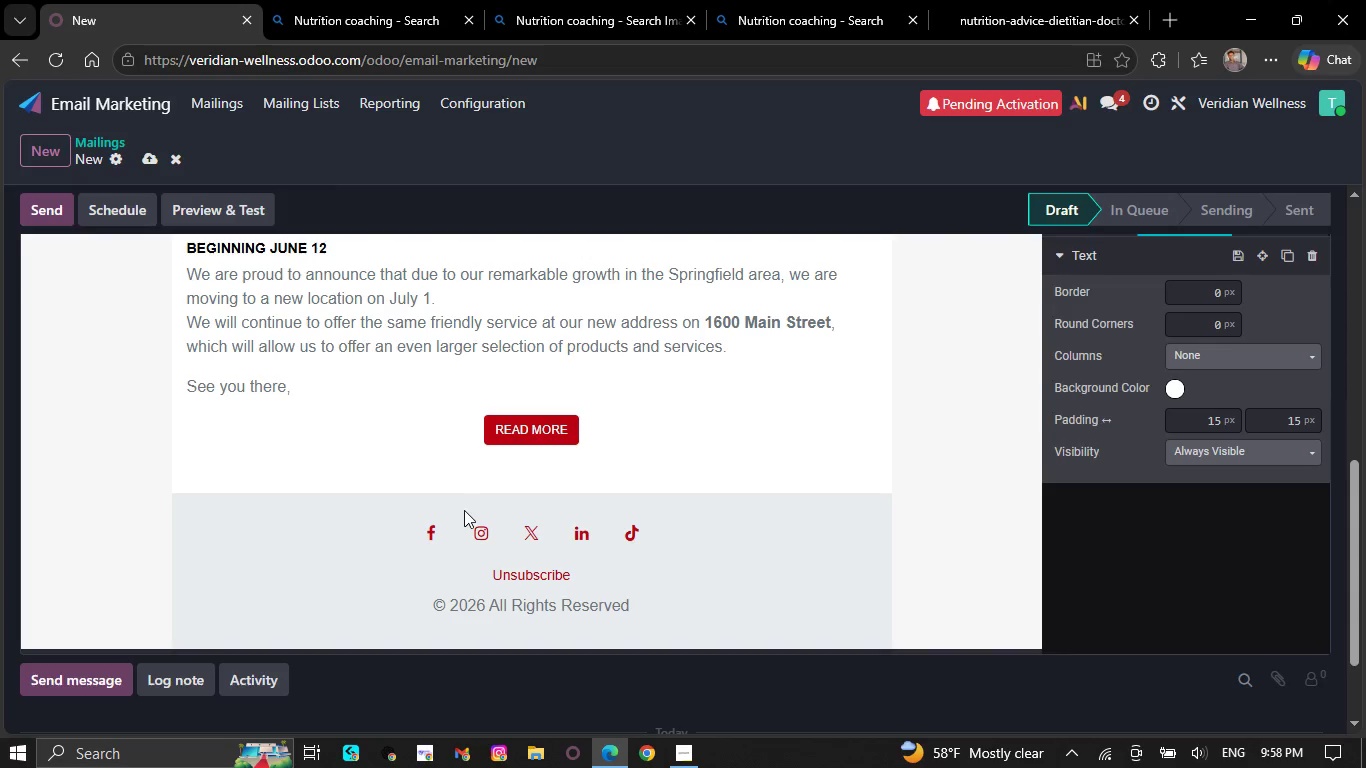 
key(Backspace)
 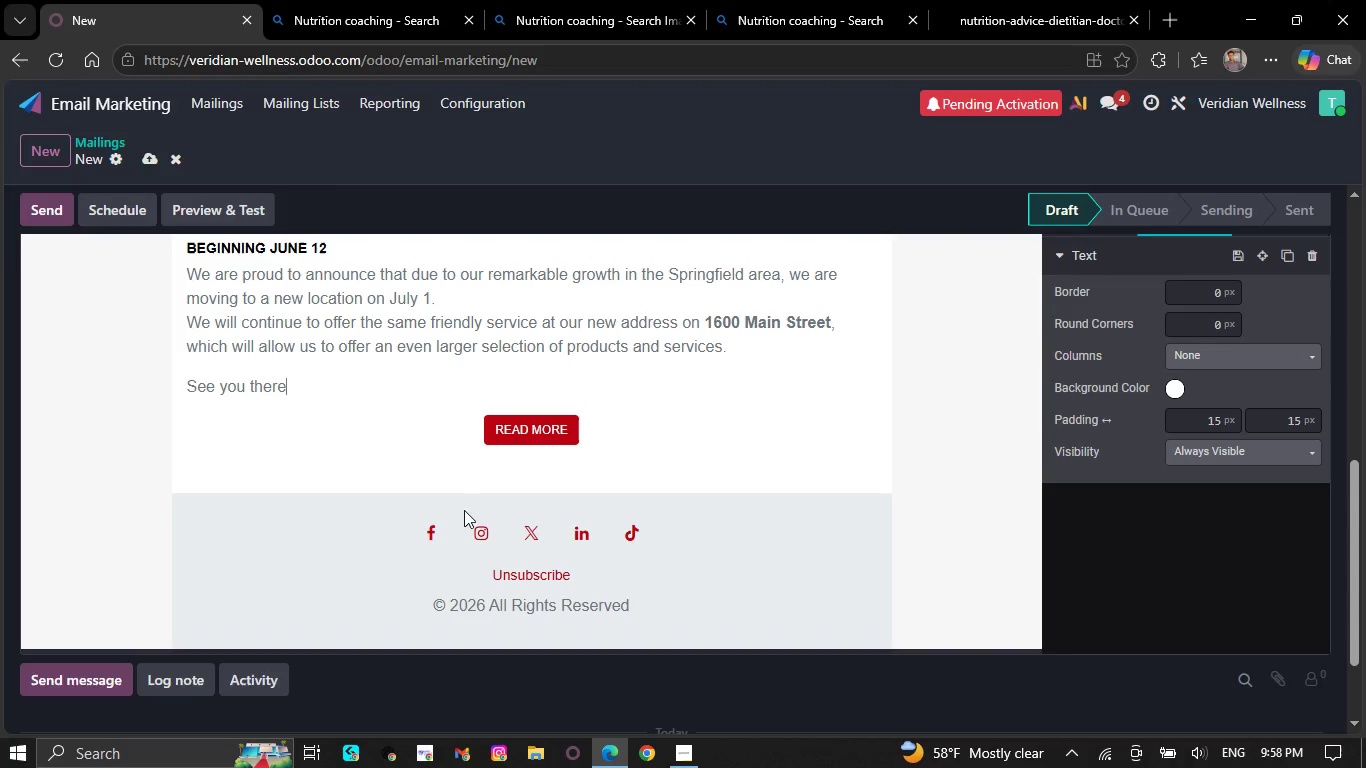 
key(Backspace)
 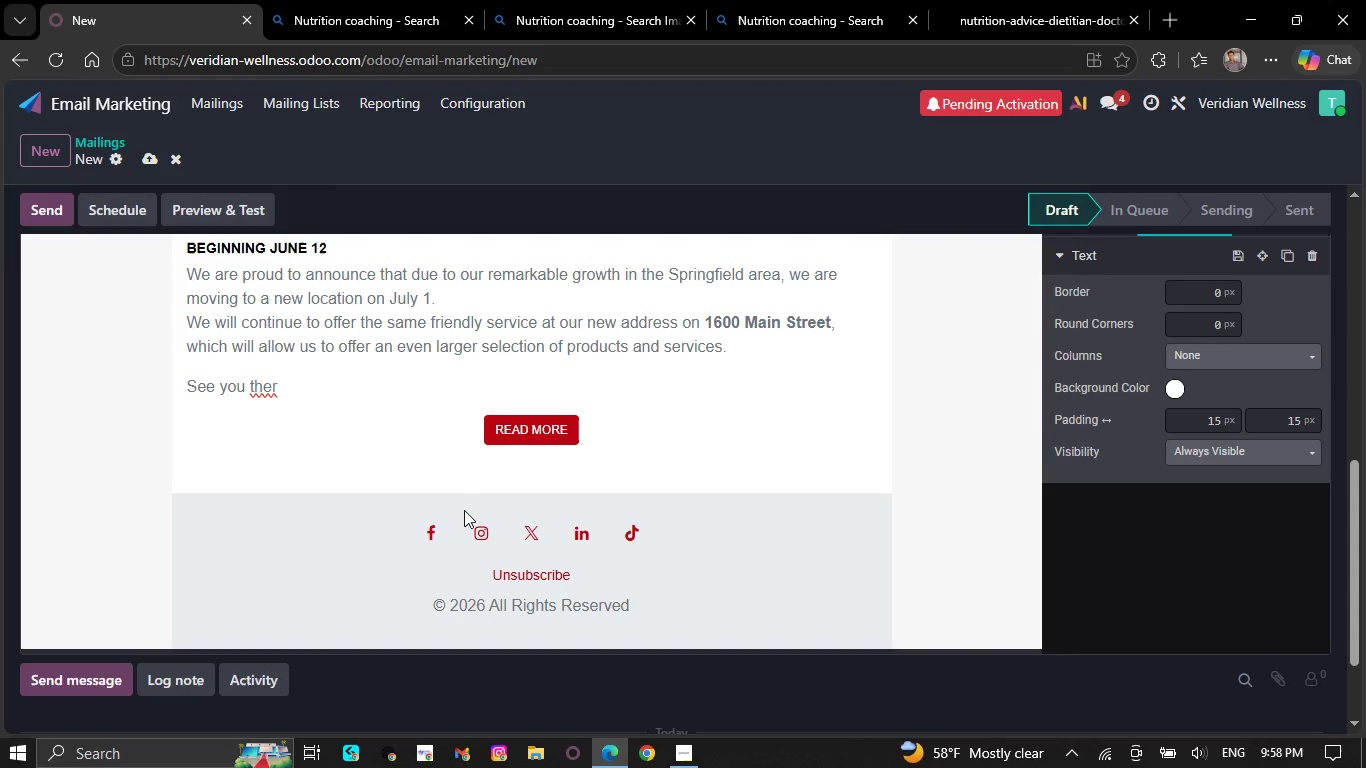 
wait(5.45)
 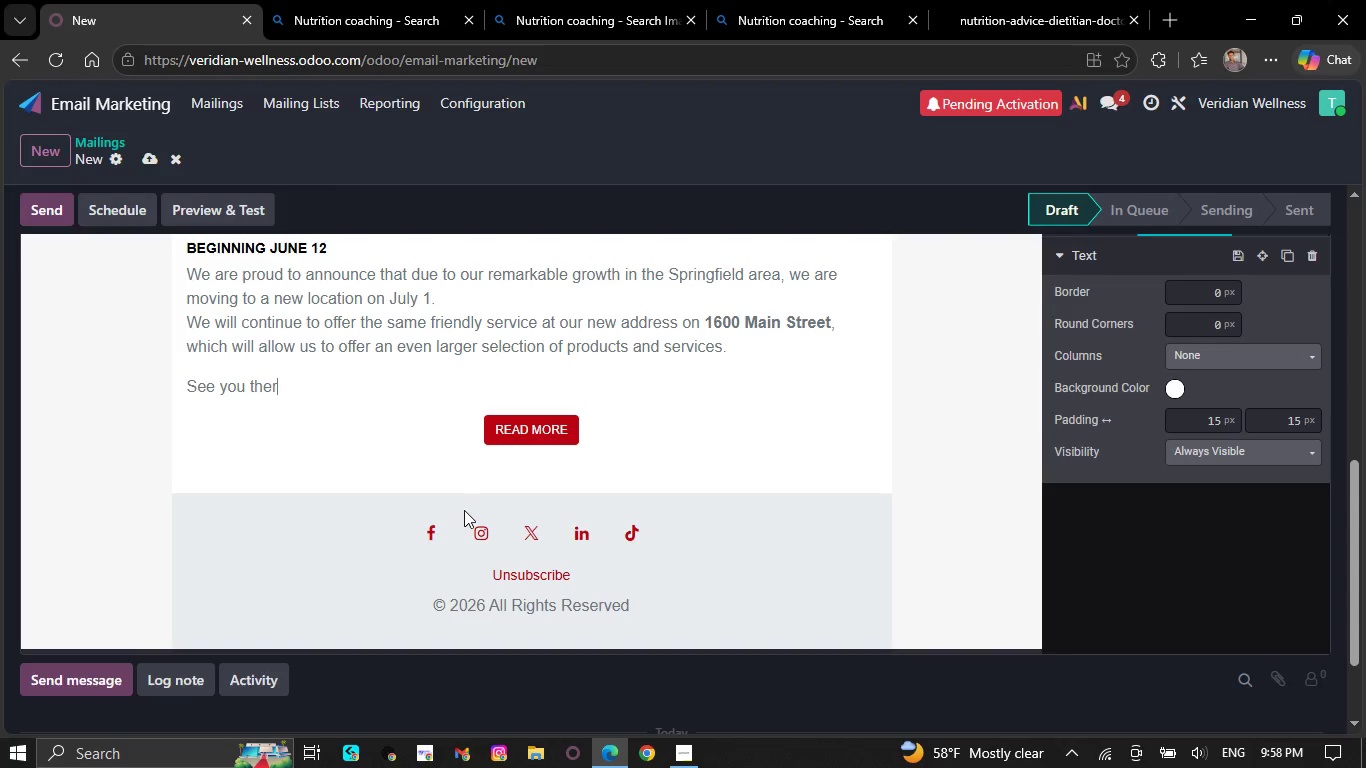 
key(Backspace)
 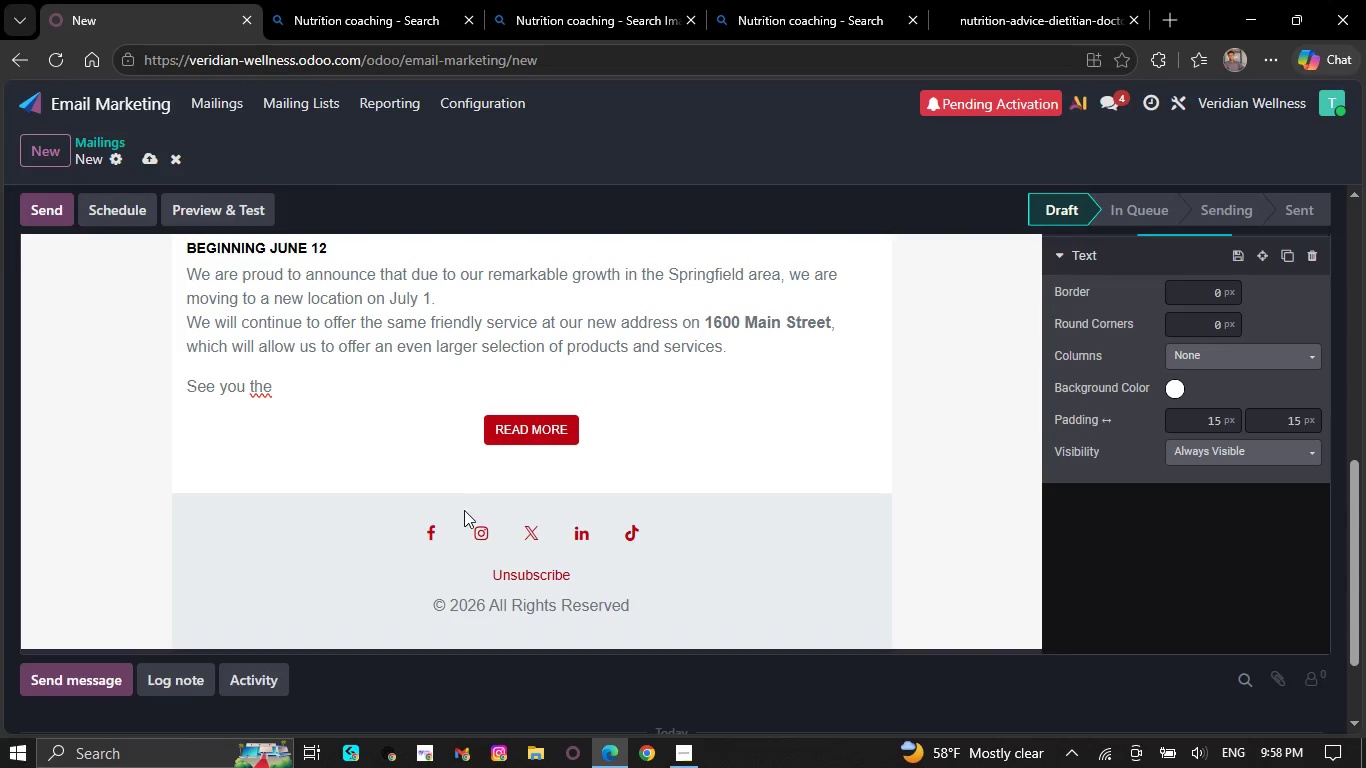 
key(Backspace)
 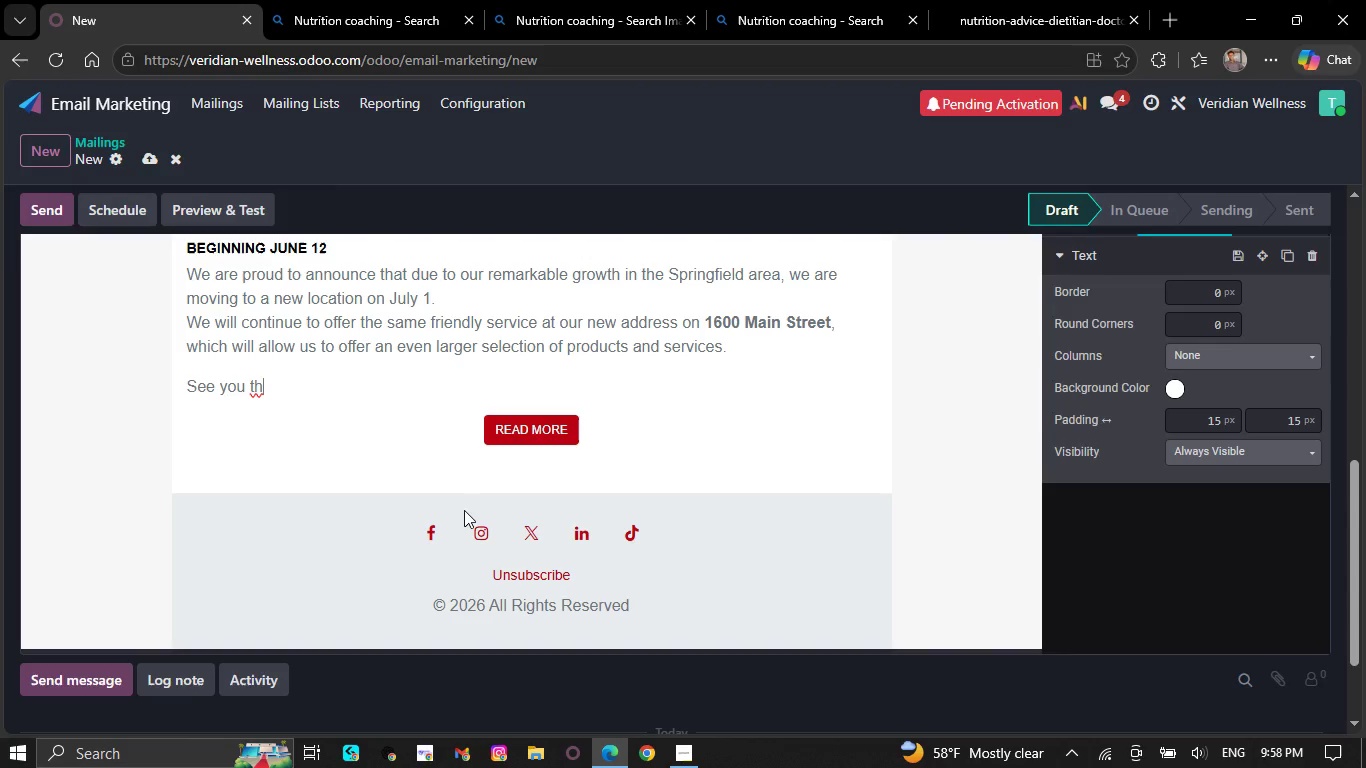 
key(Backspace)
 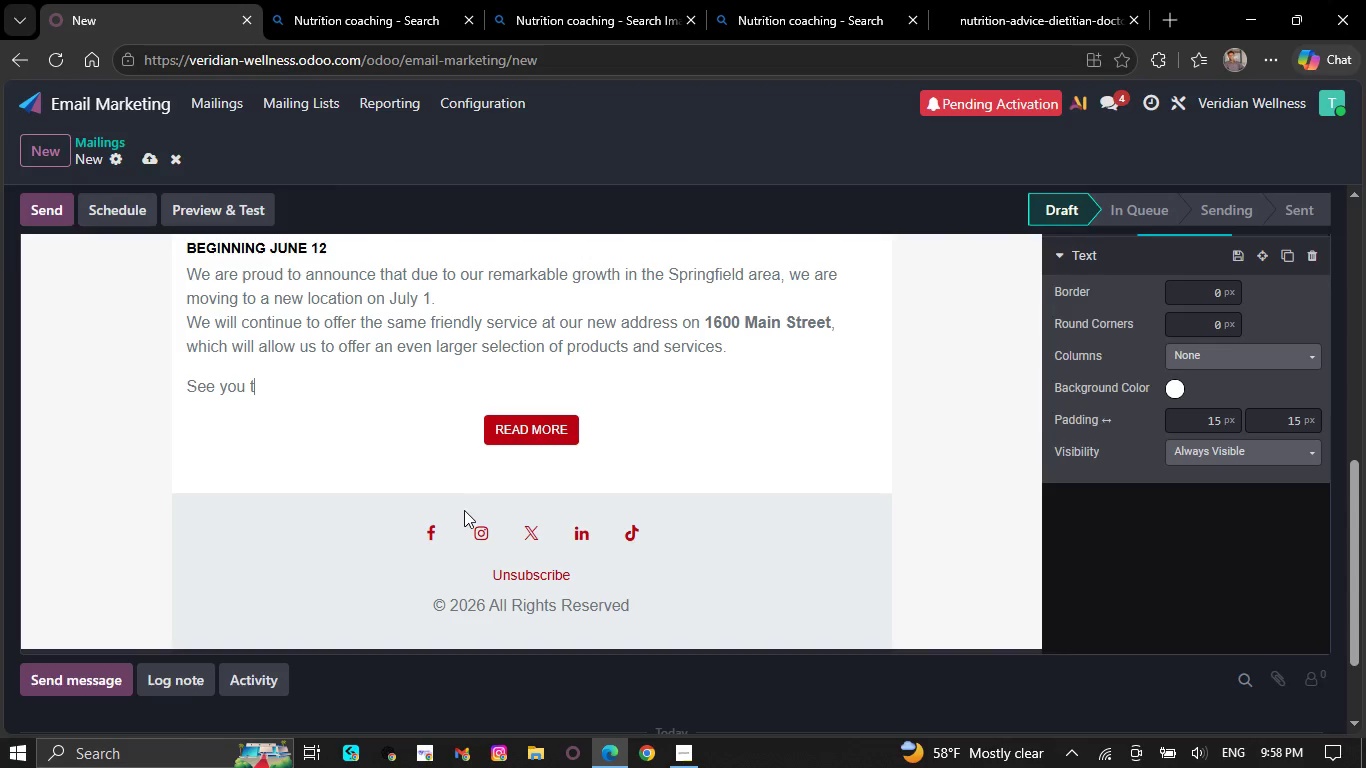 
wait(5.67)
 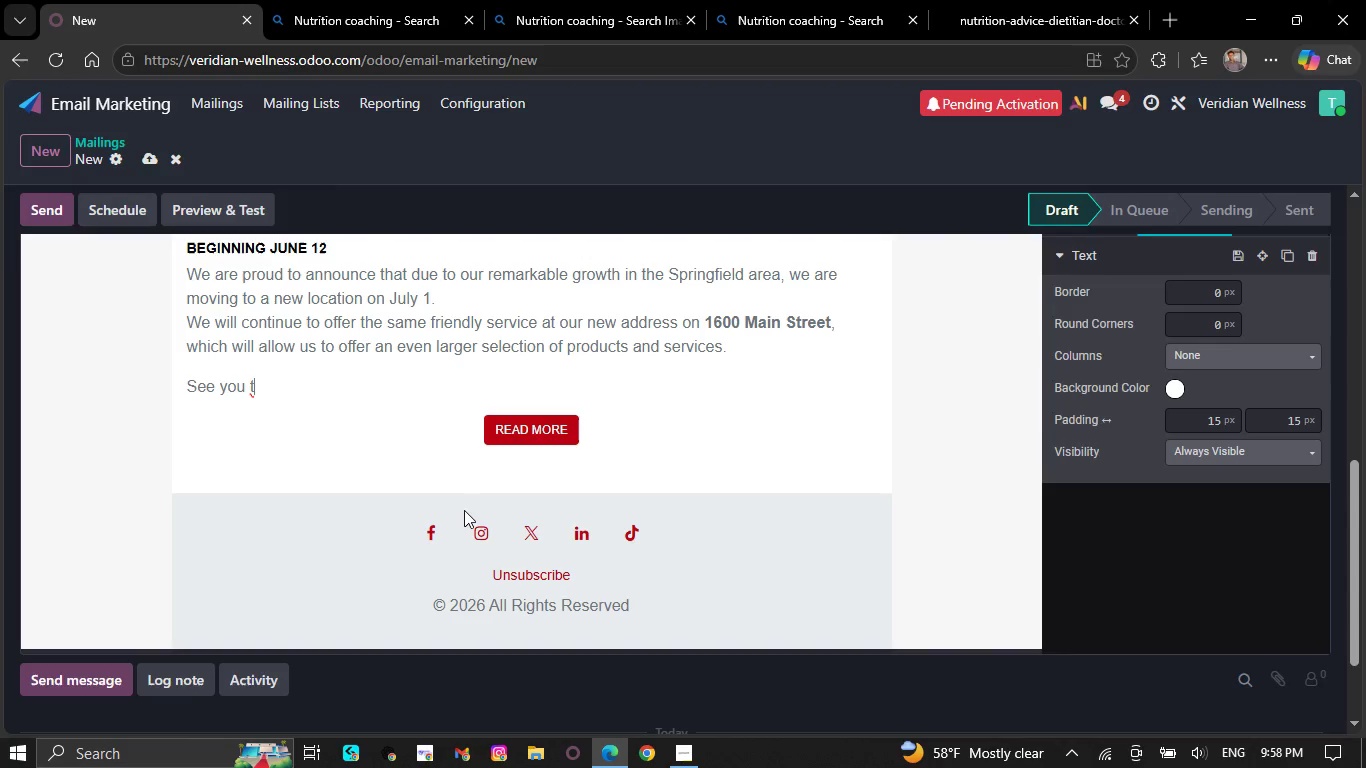 
key(Backspace)
 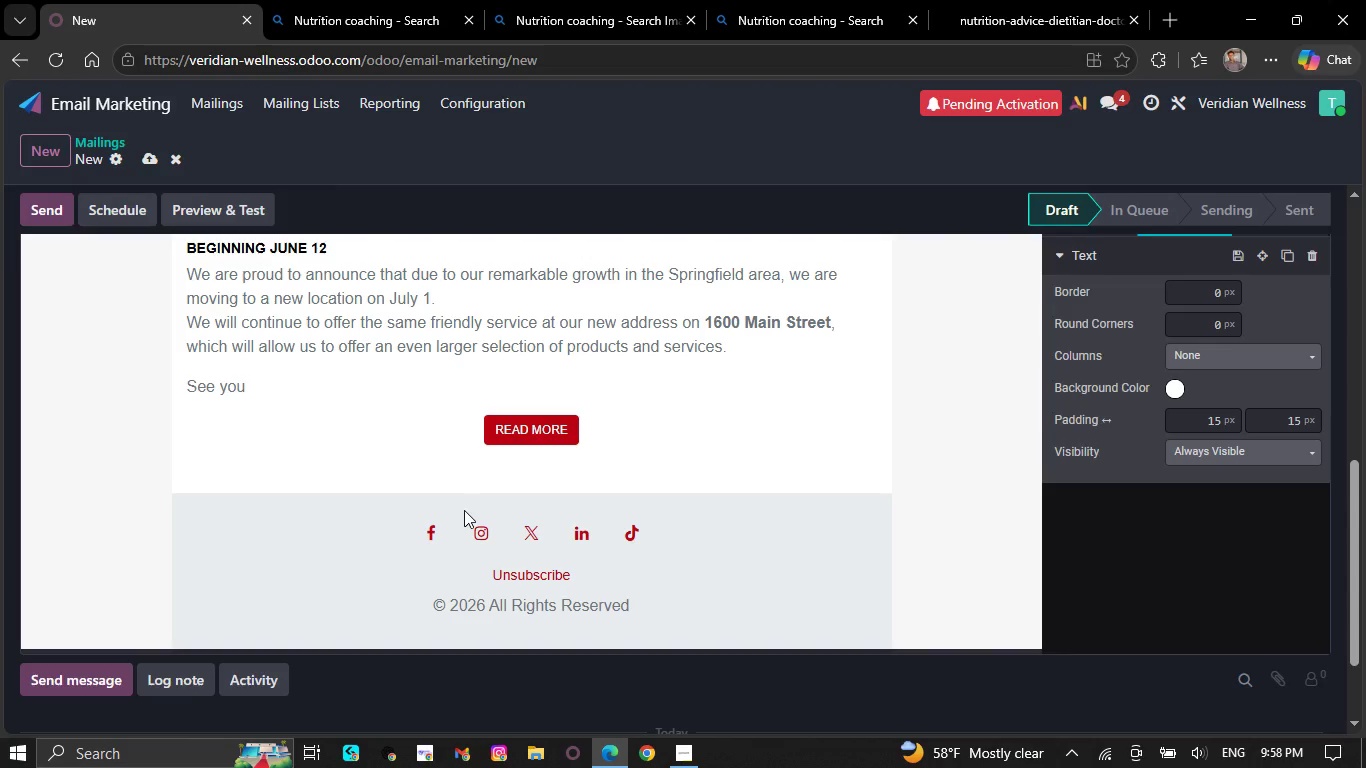 
wait(6.77)
 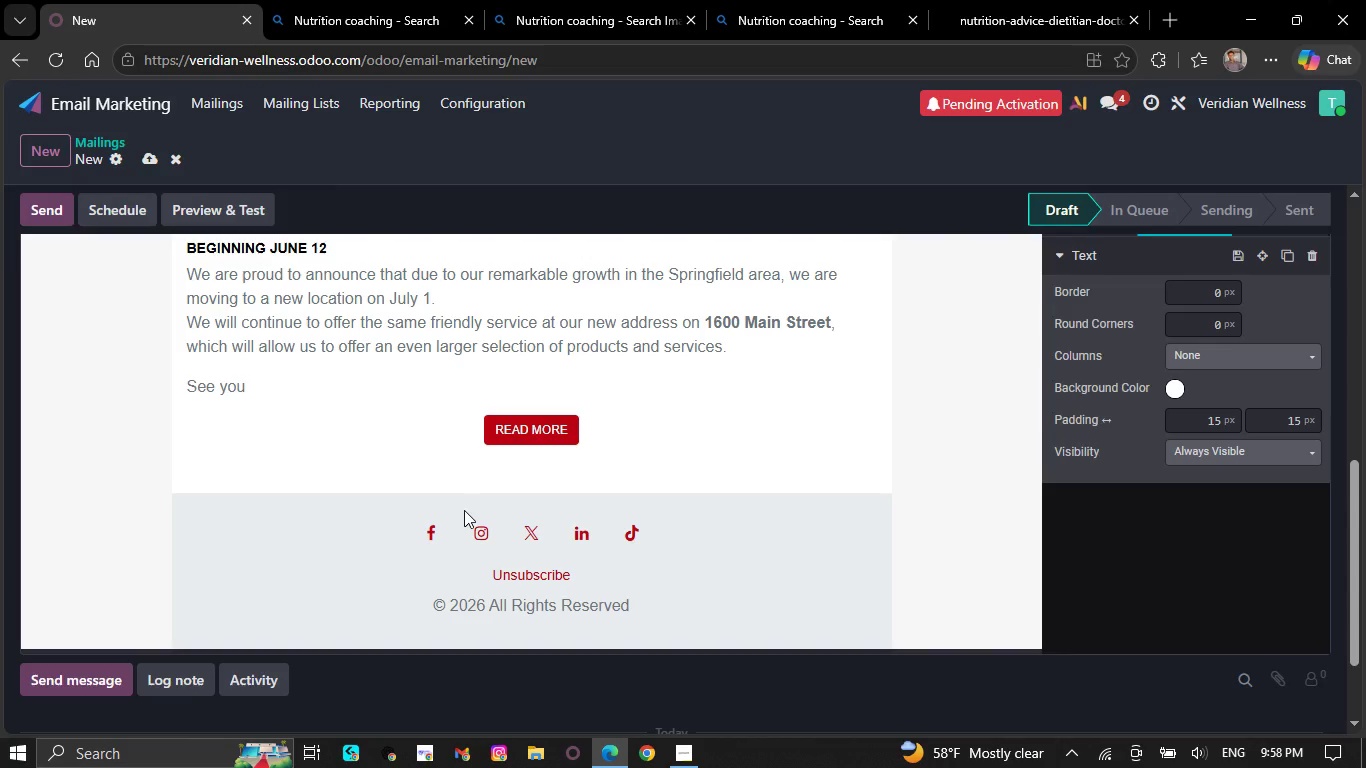 
key(Backspace)
 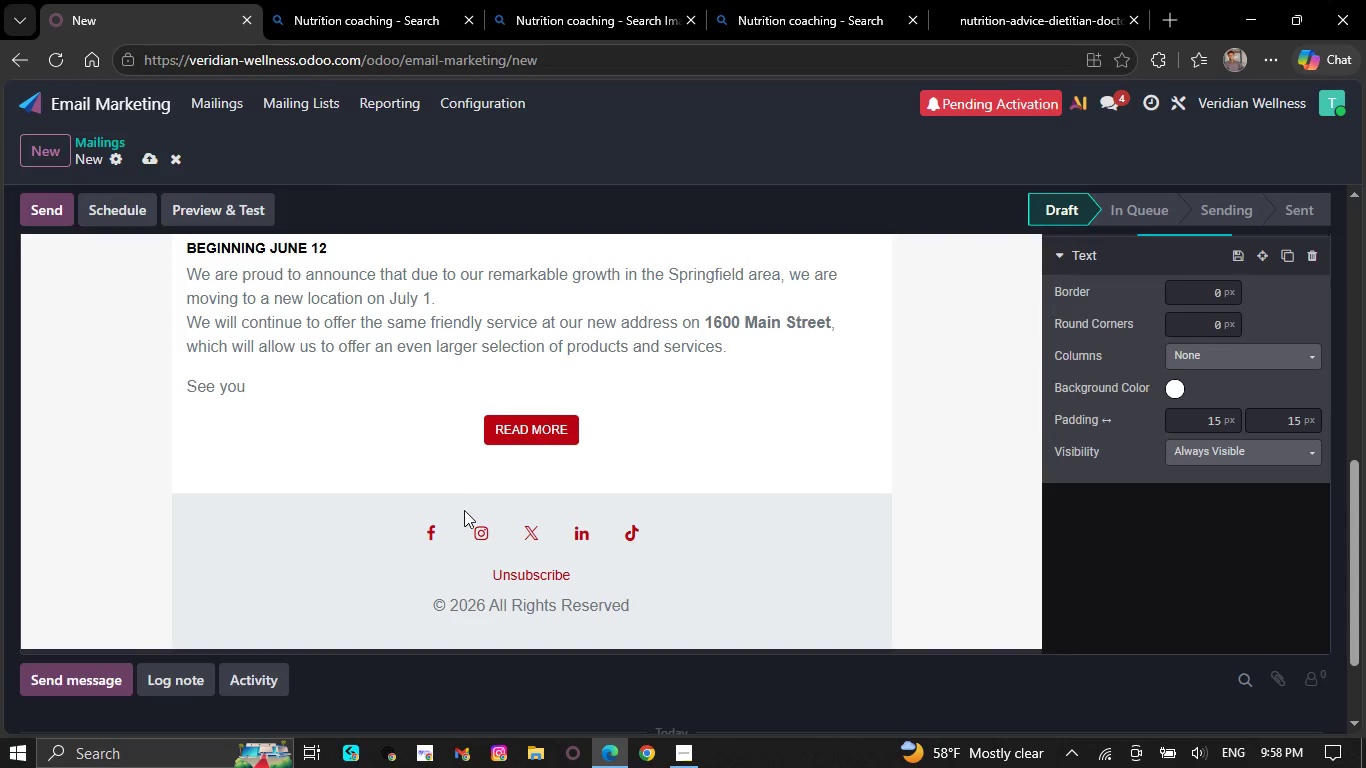 
wait(6.52)
 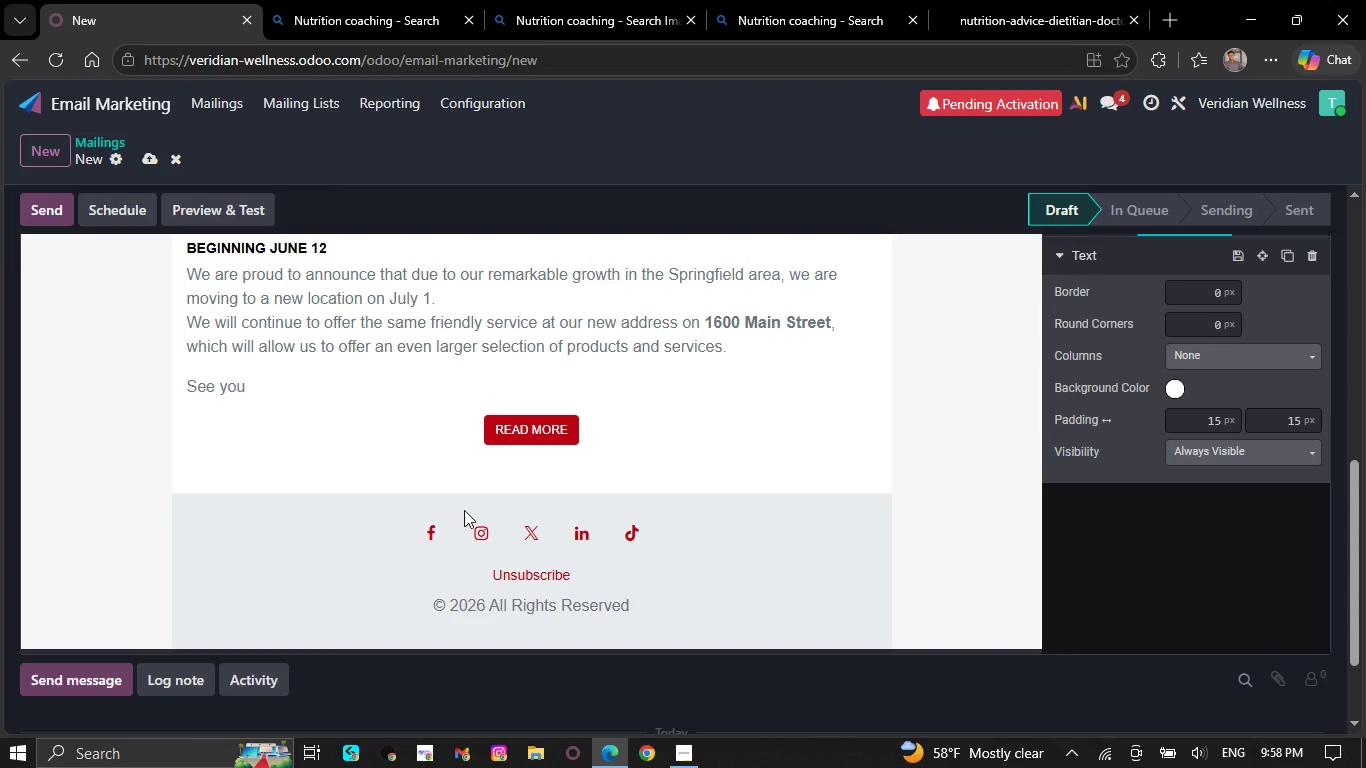 
key(Backspace)
 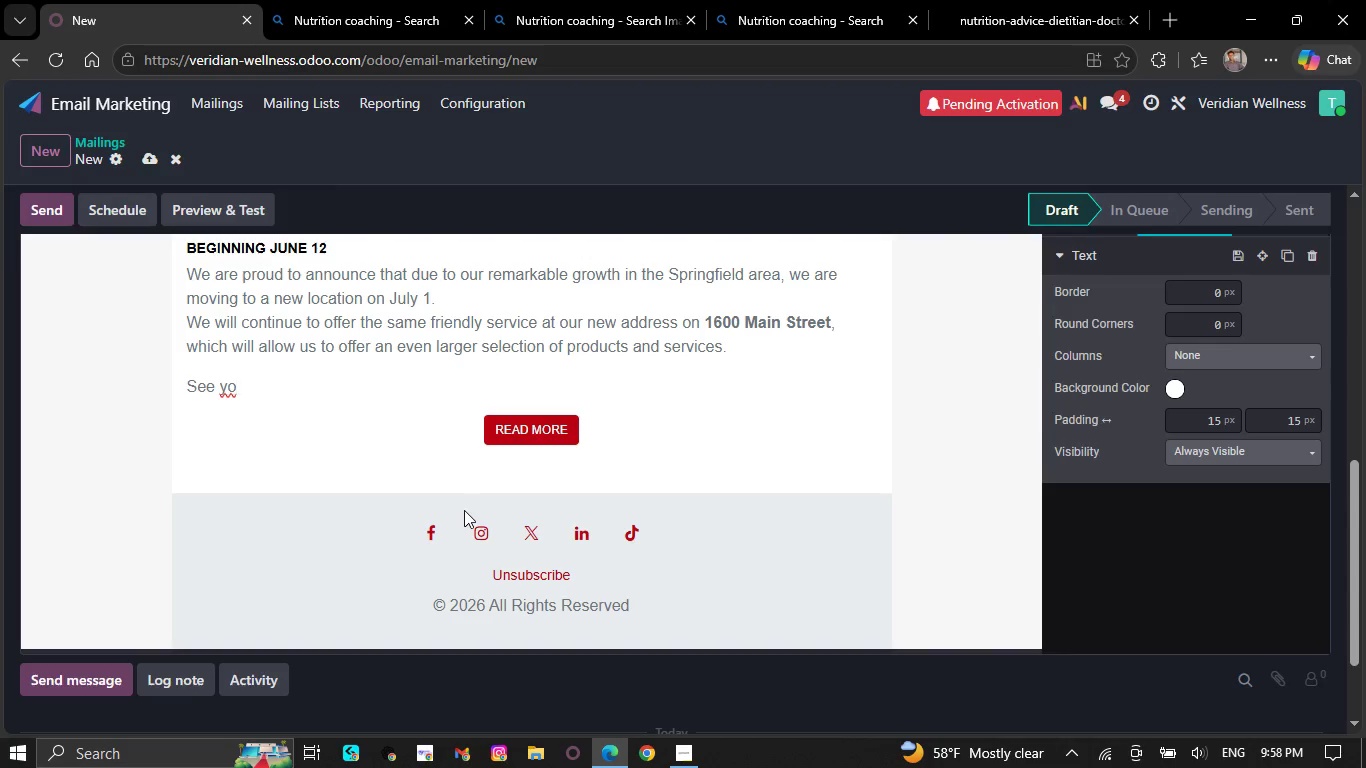 
wait(9.7)
 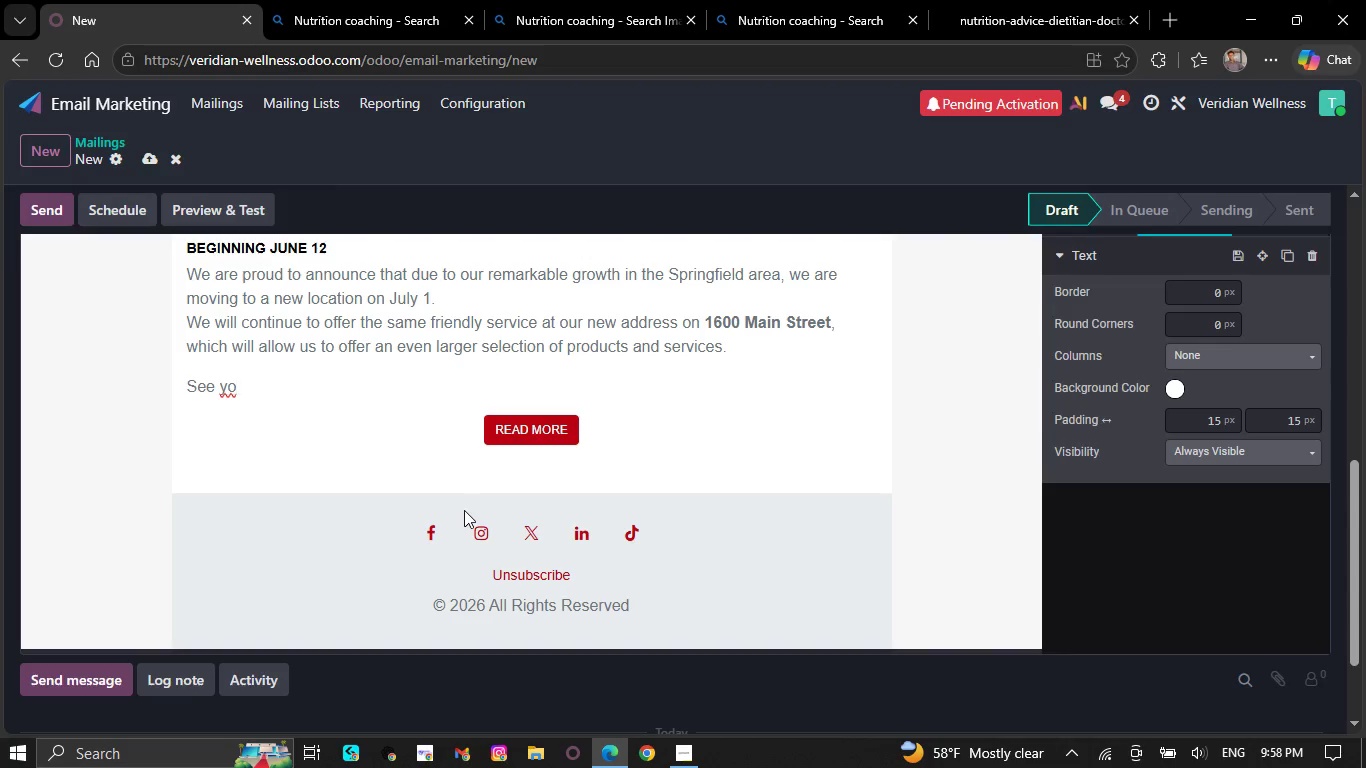 
key(Backspace)
 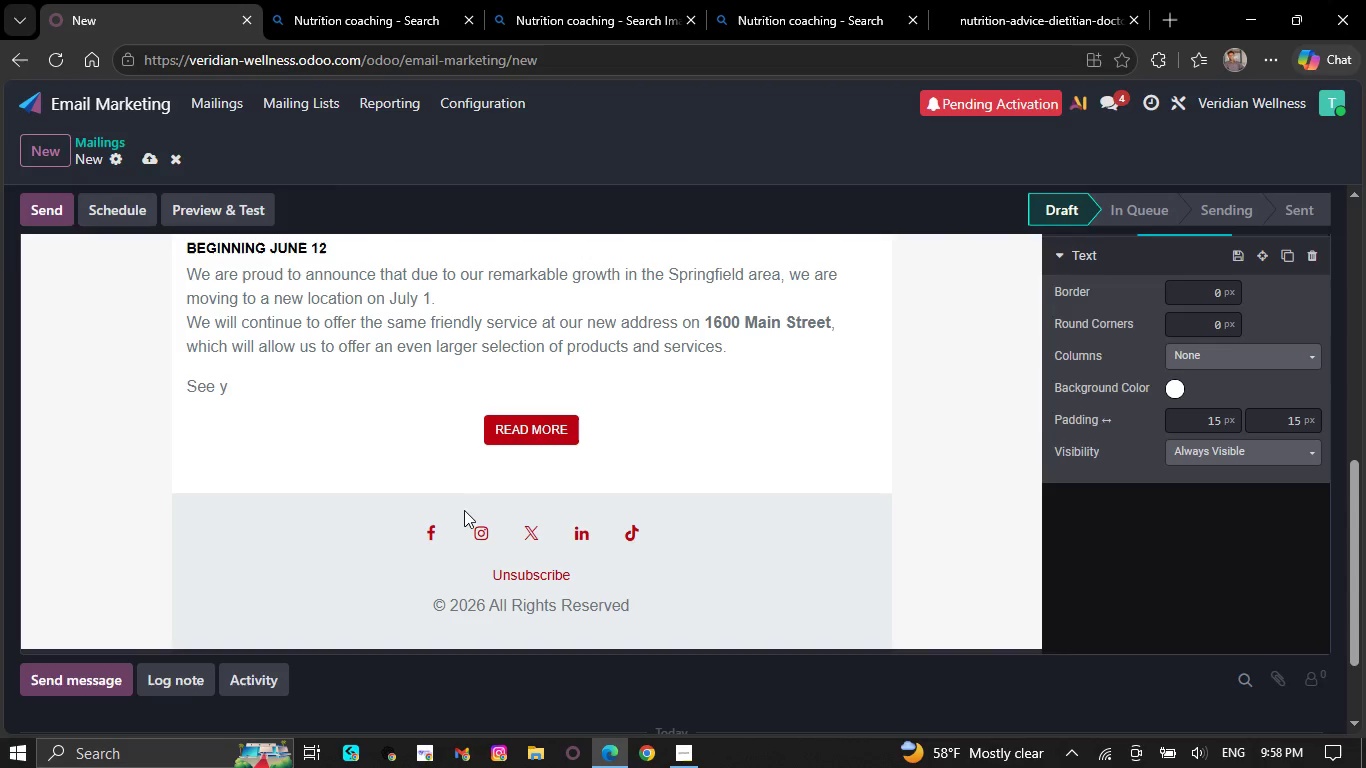 
key(Backspace)
 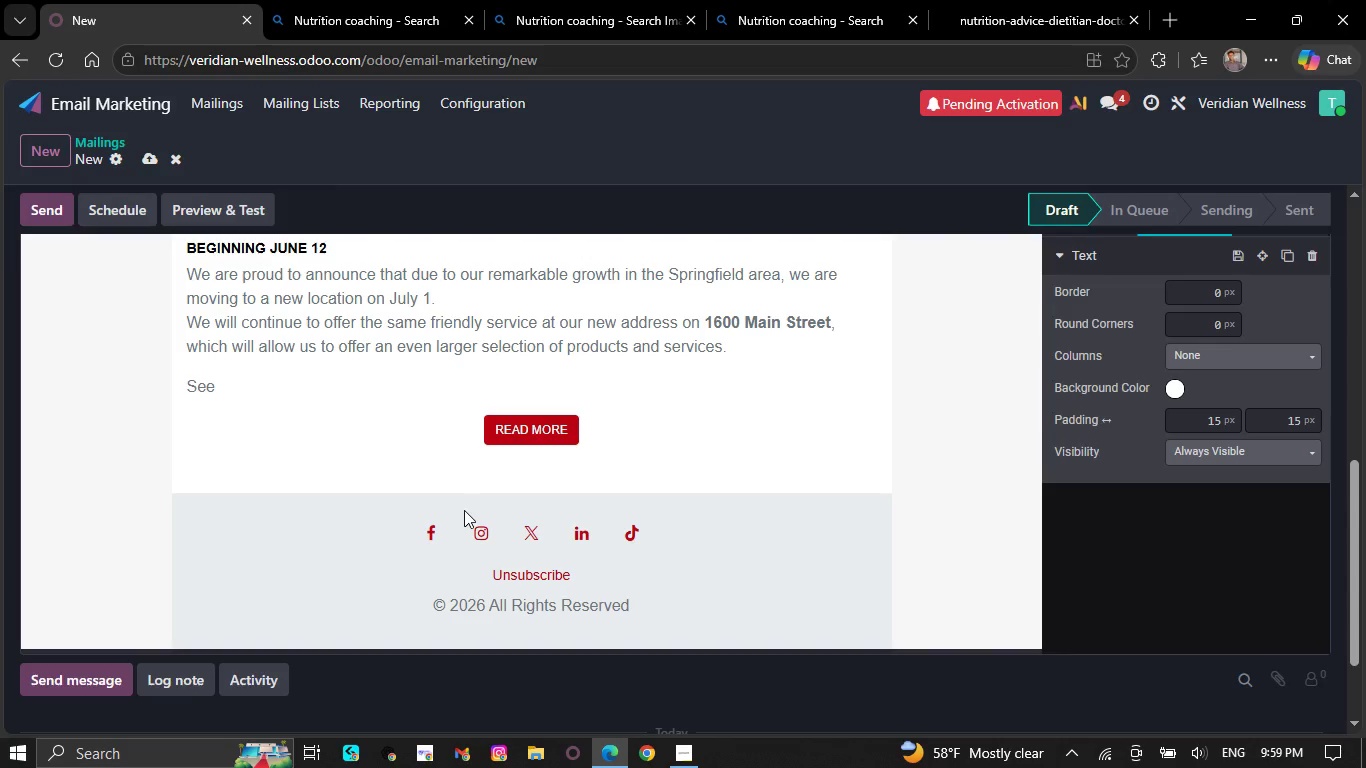 
wait(6.81)
 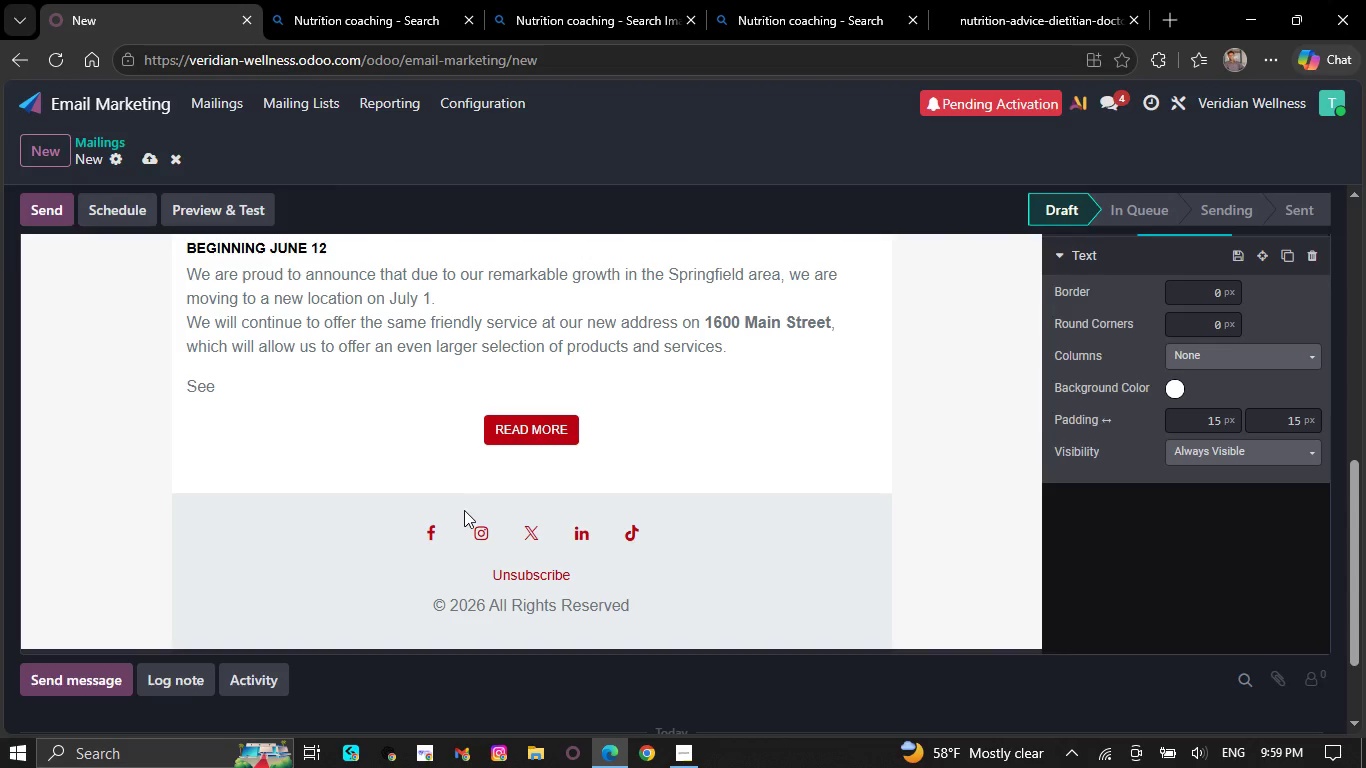 
key(Backspace)
 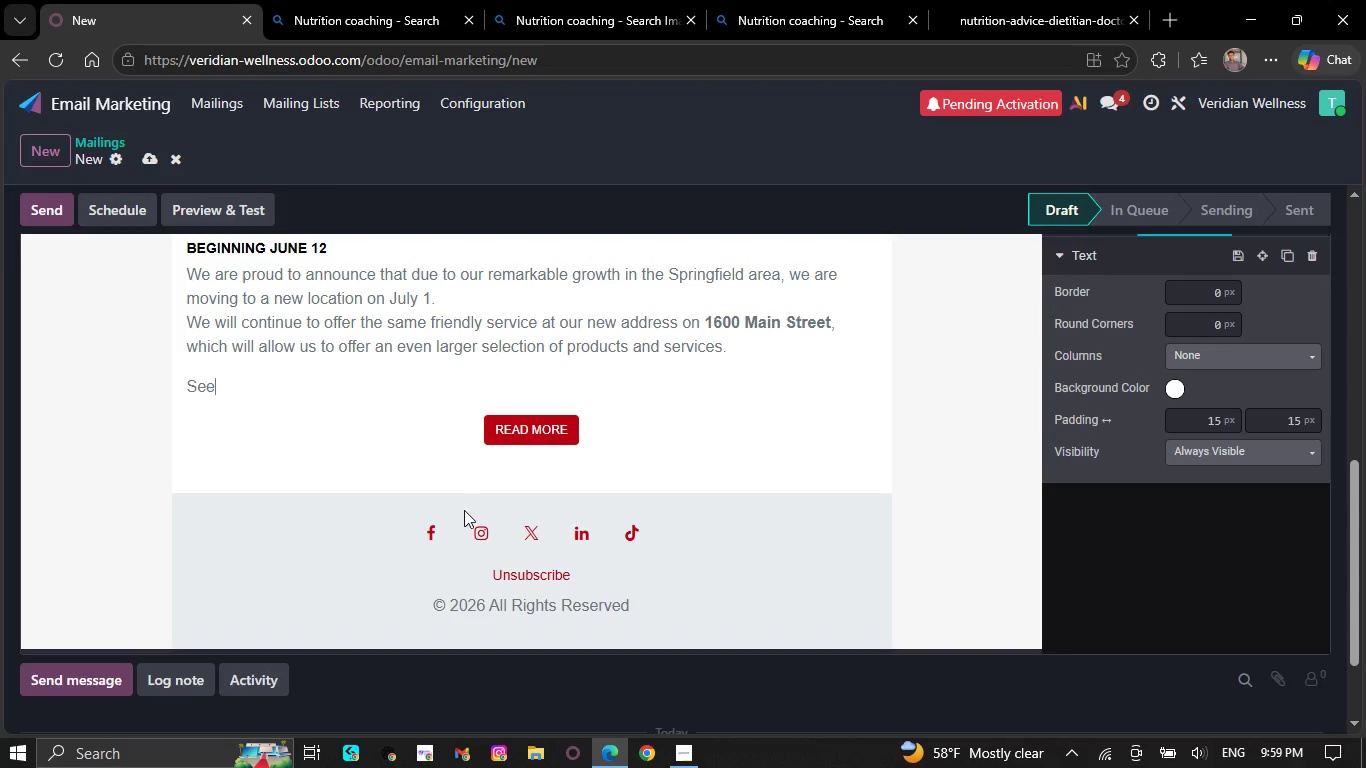 
wait(7.5)
 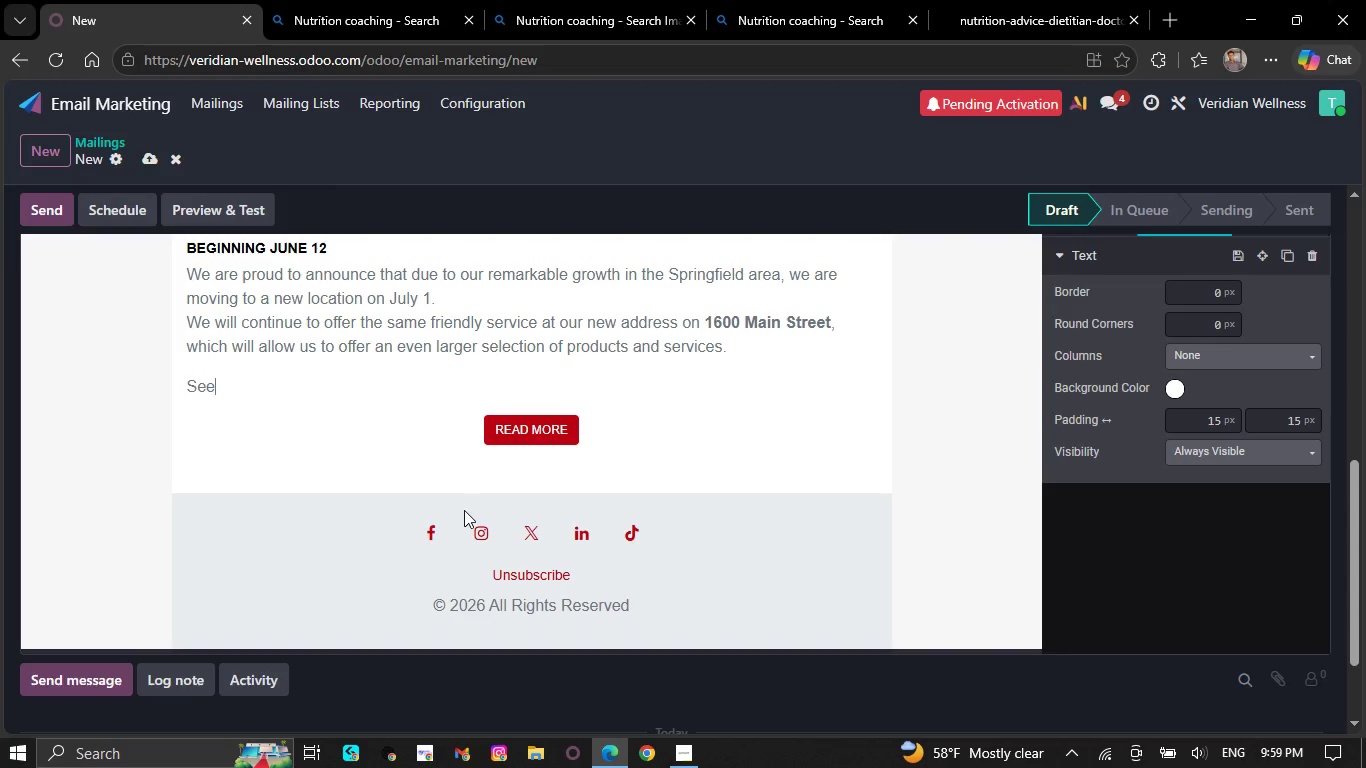 
key(Backspace)
 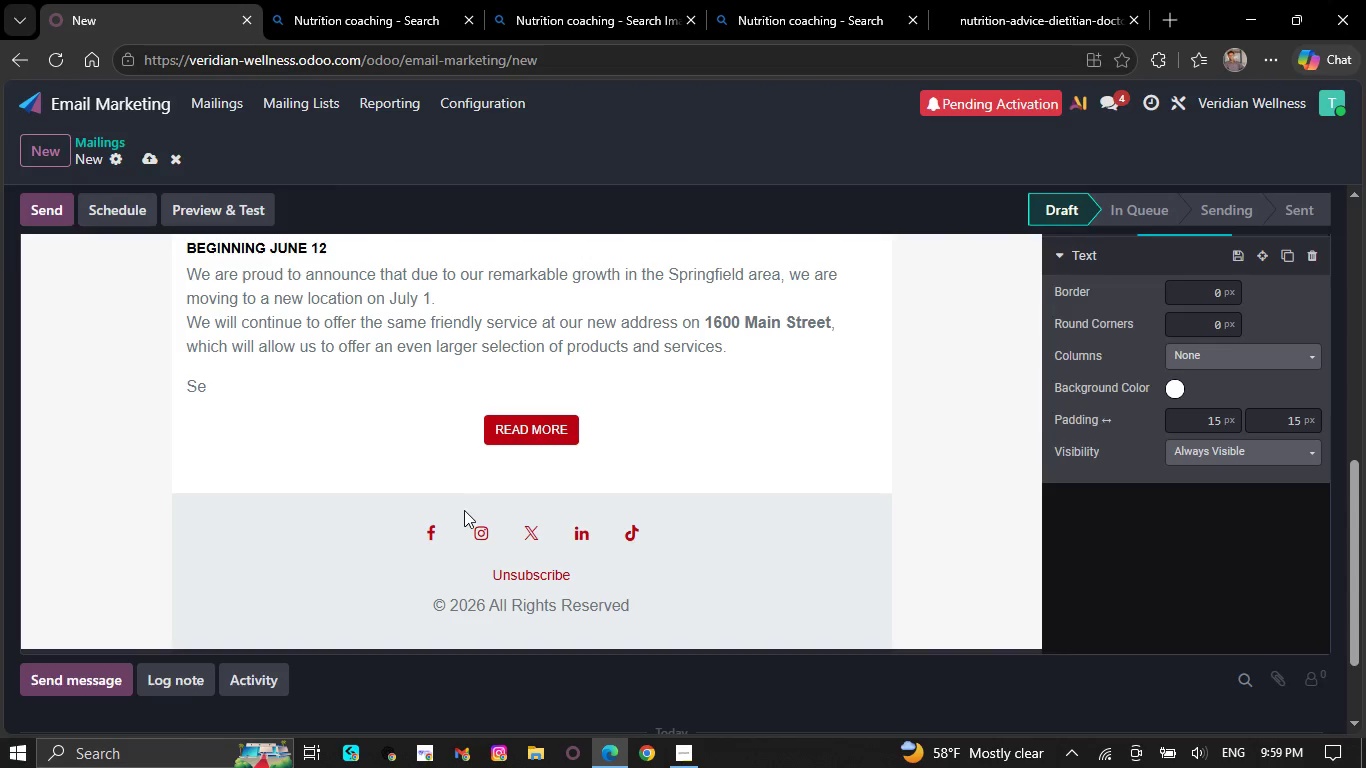 
key(Backspace)
 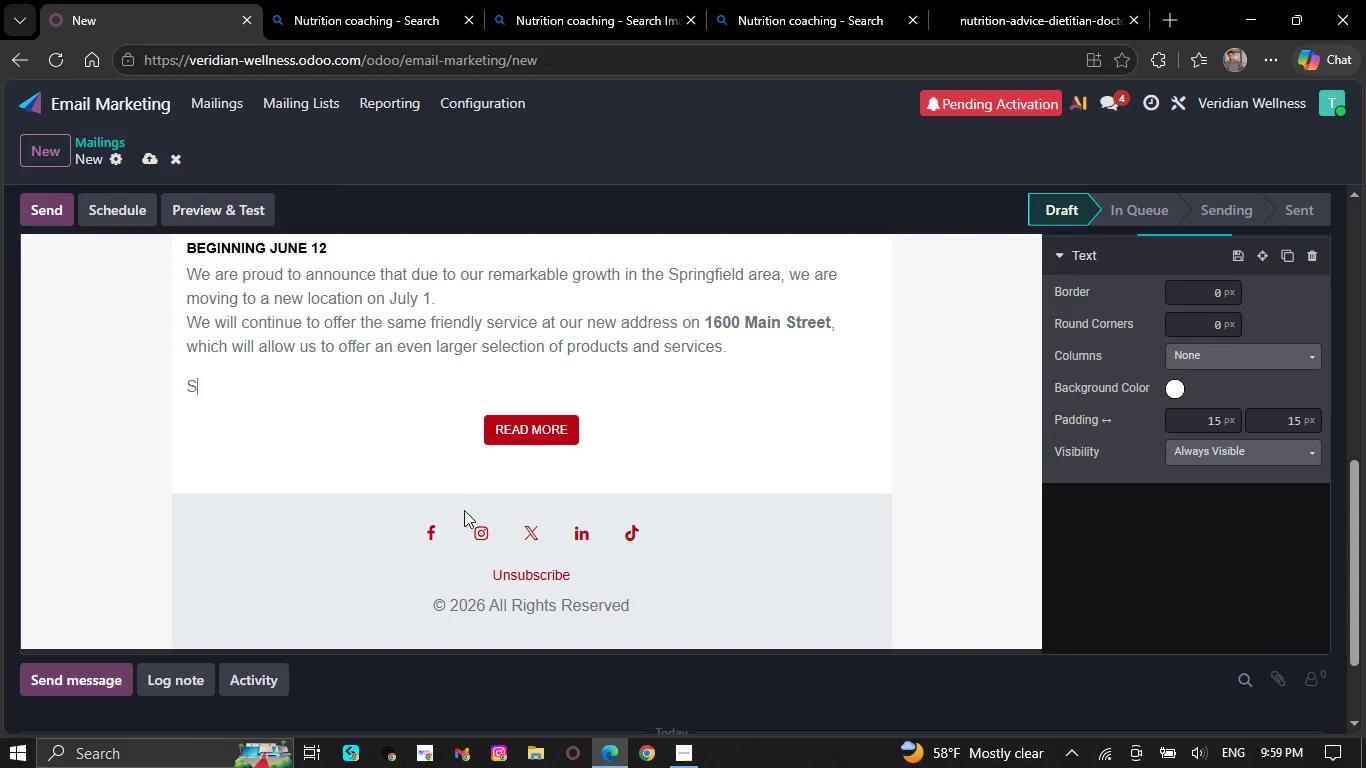 
key(Backspace)
 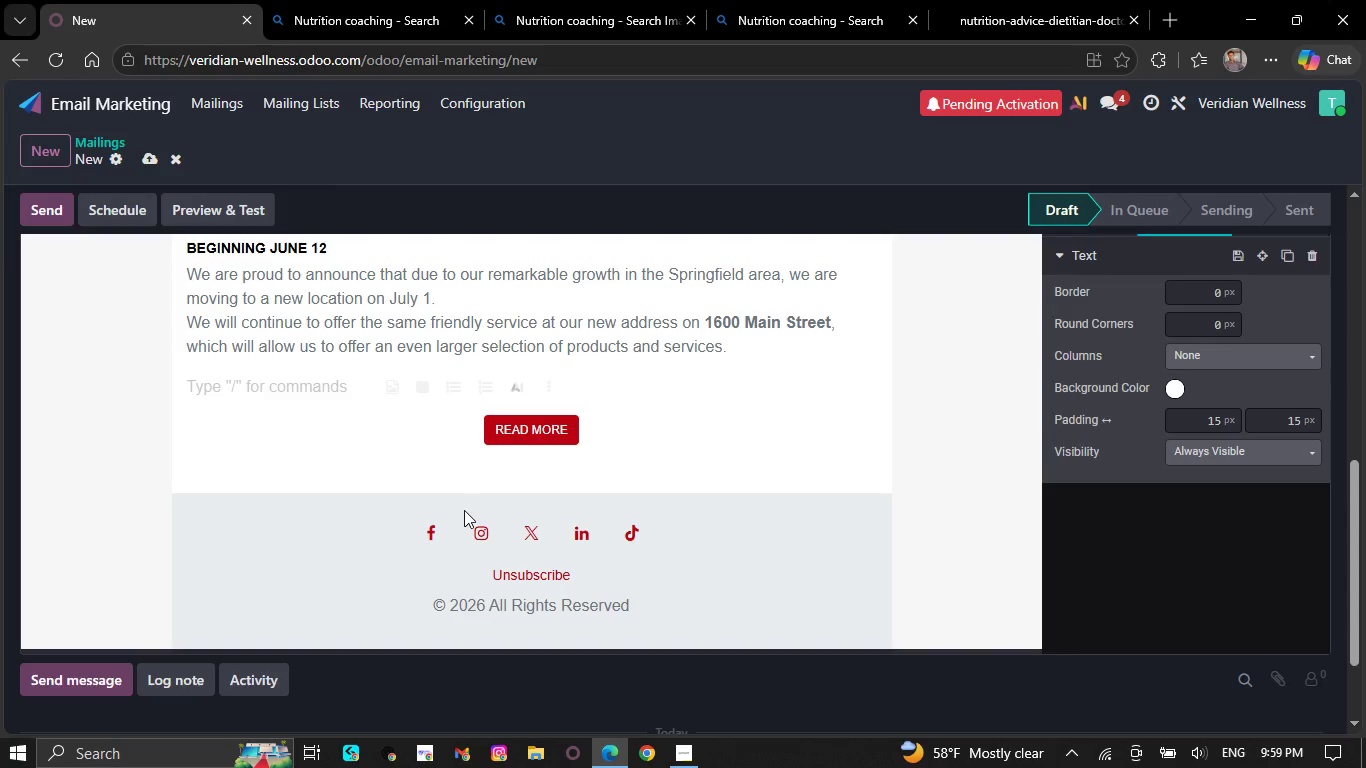 
wait(5.38)
 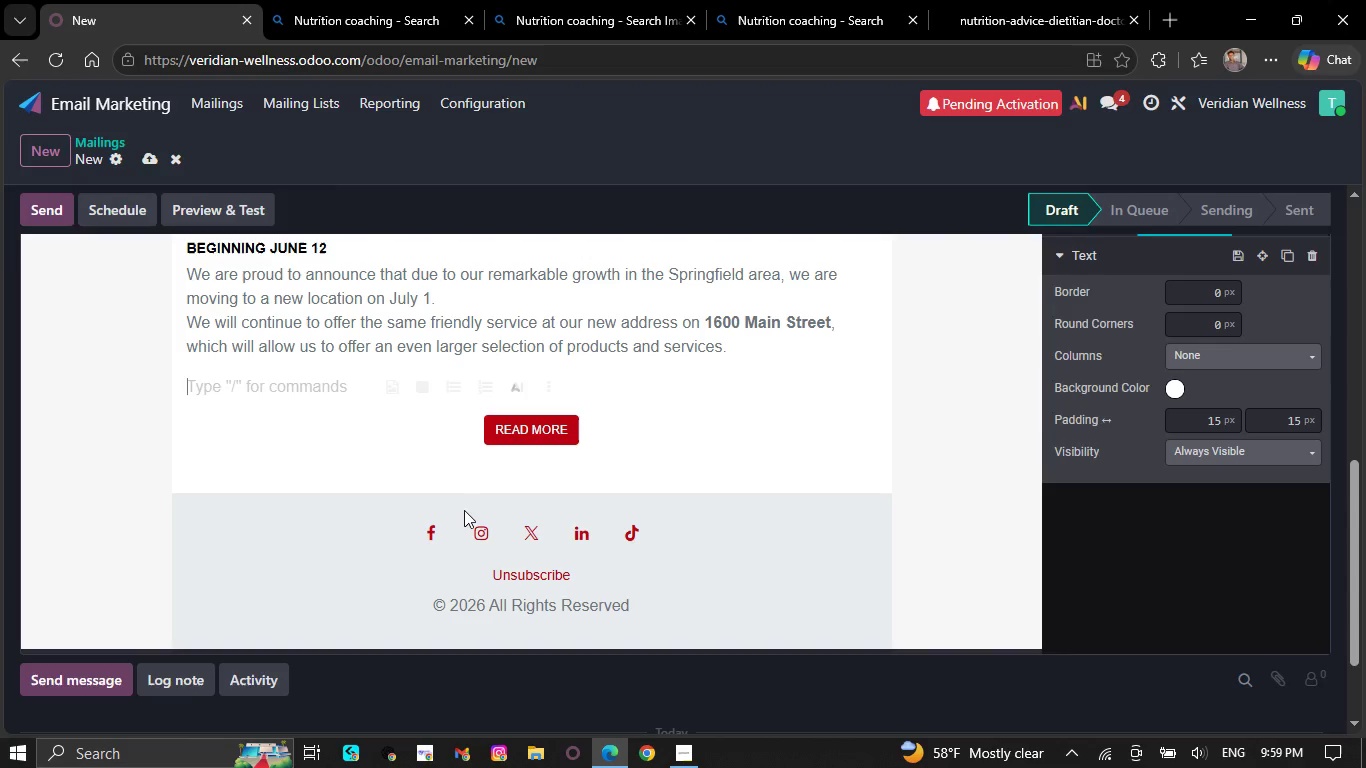 
key(Backspace)
 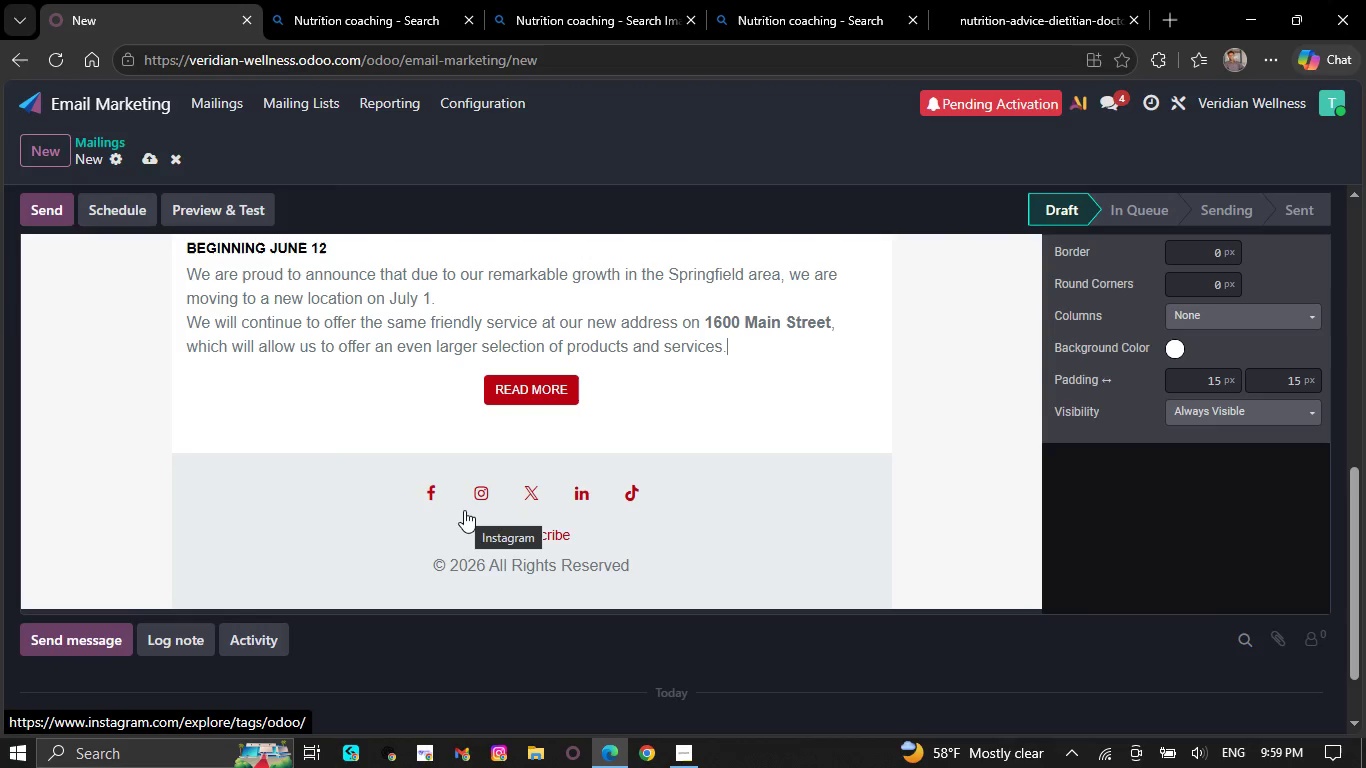 
wait(7.11)
 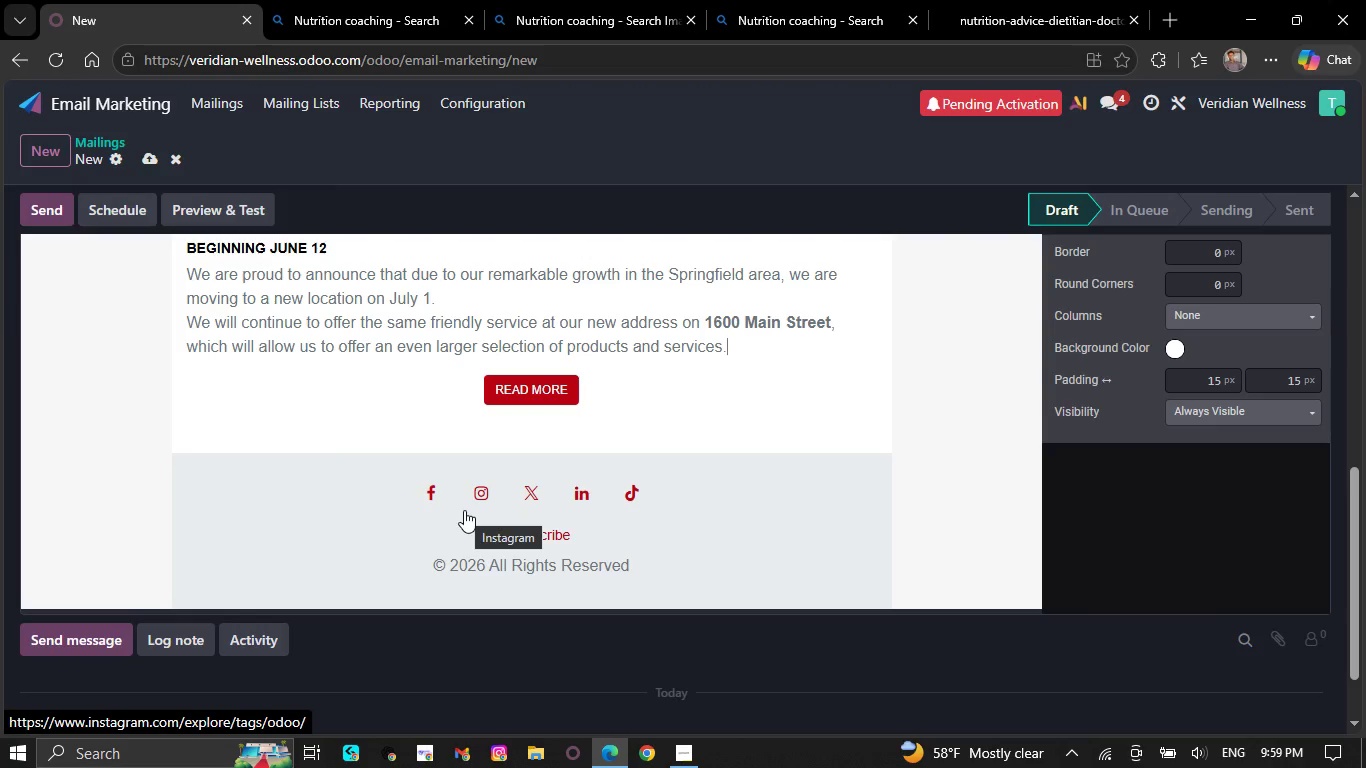 
hold_key(key=Backspace, duration=1.28)
 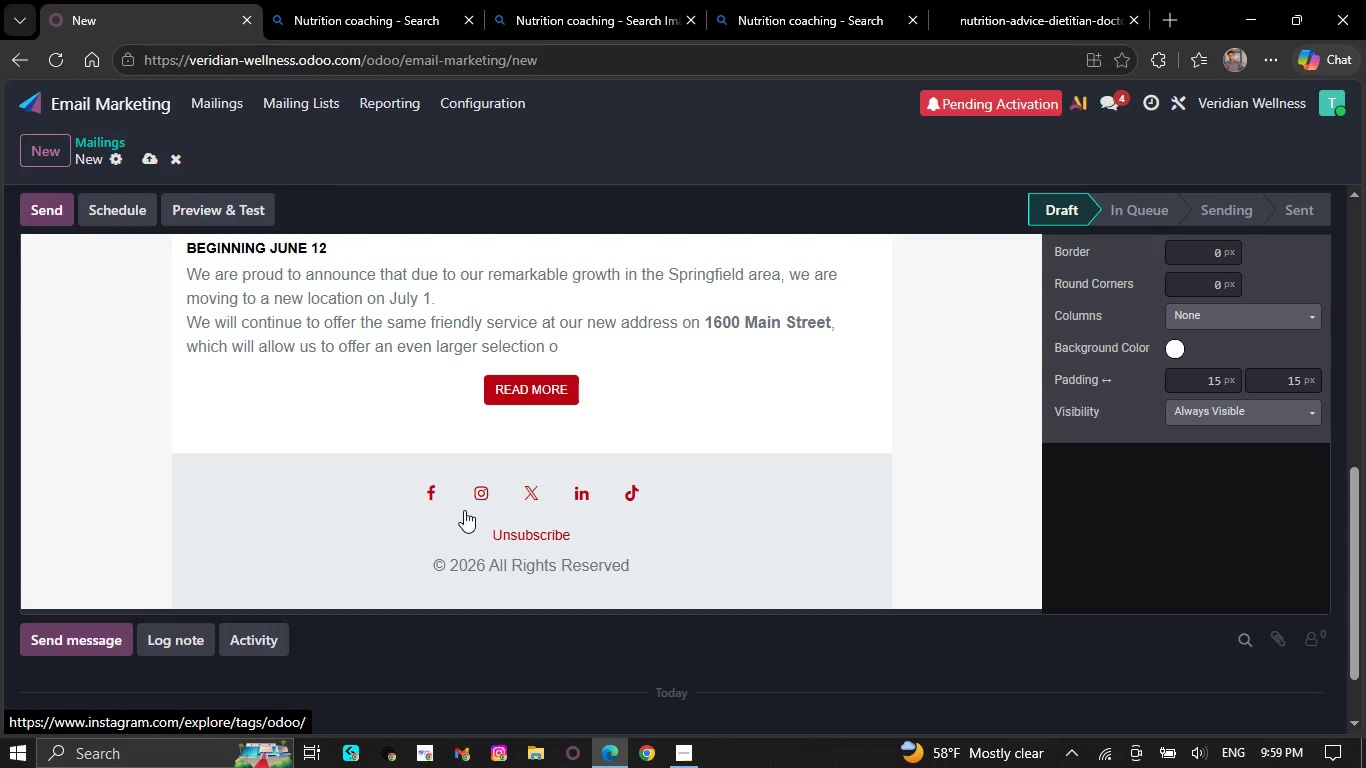 
key(Backspace)
 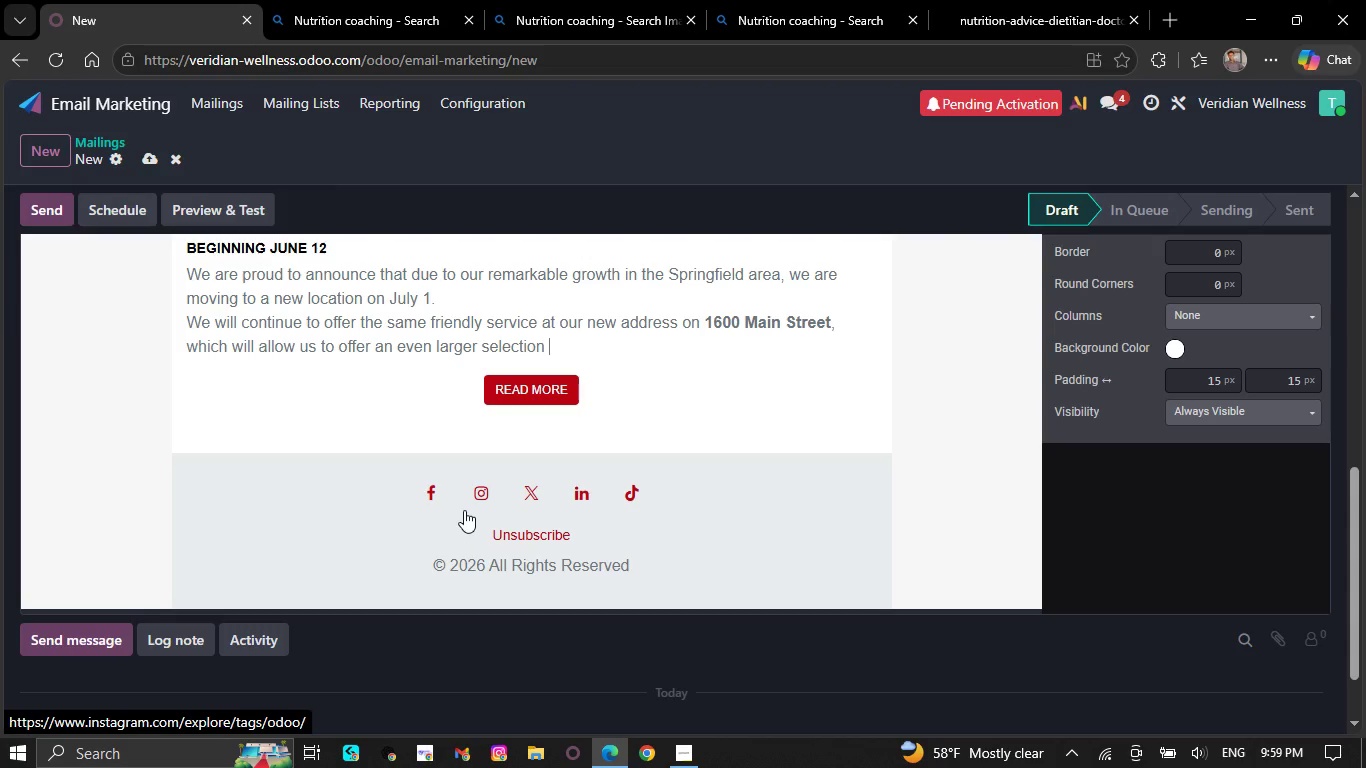 
wait(8.45)
 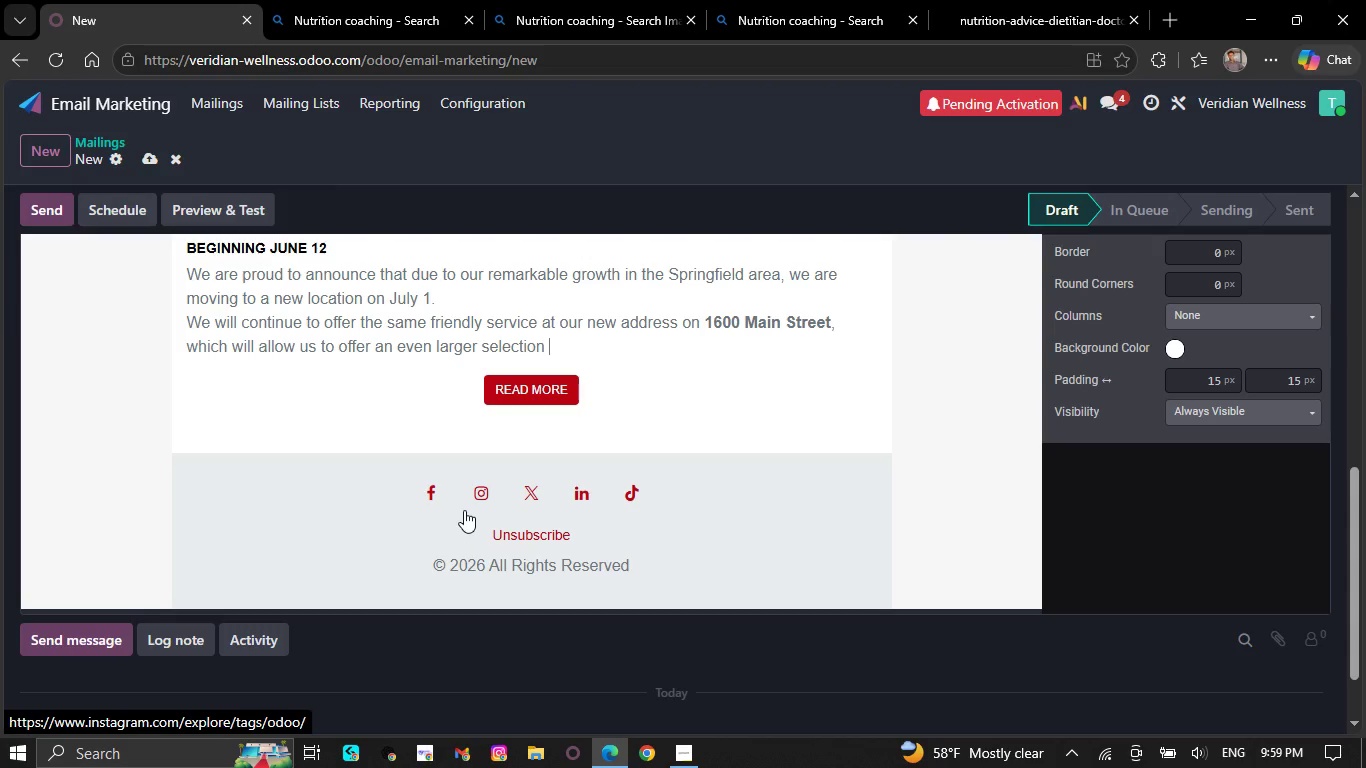 
key(Backspace)
 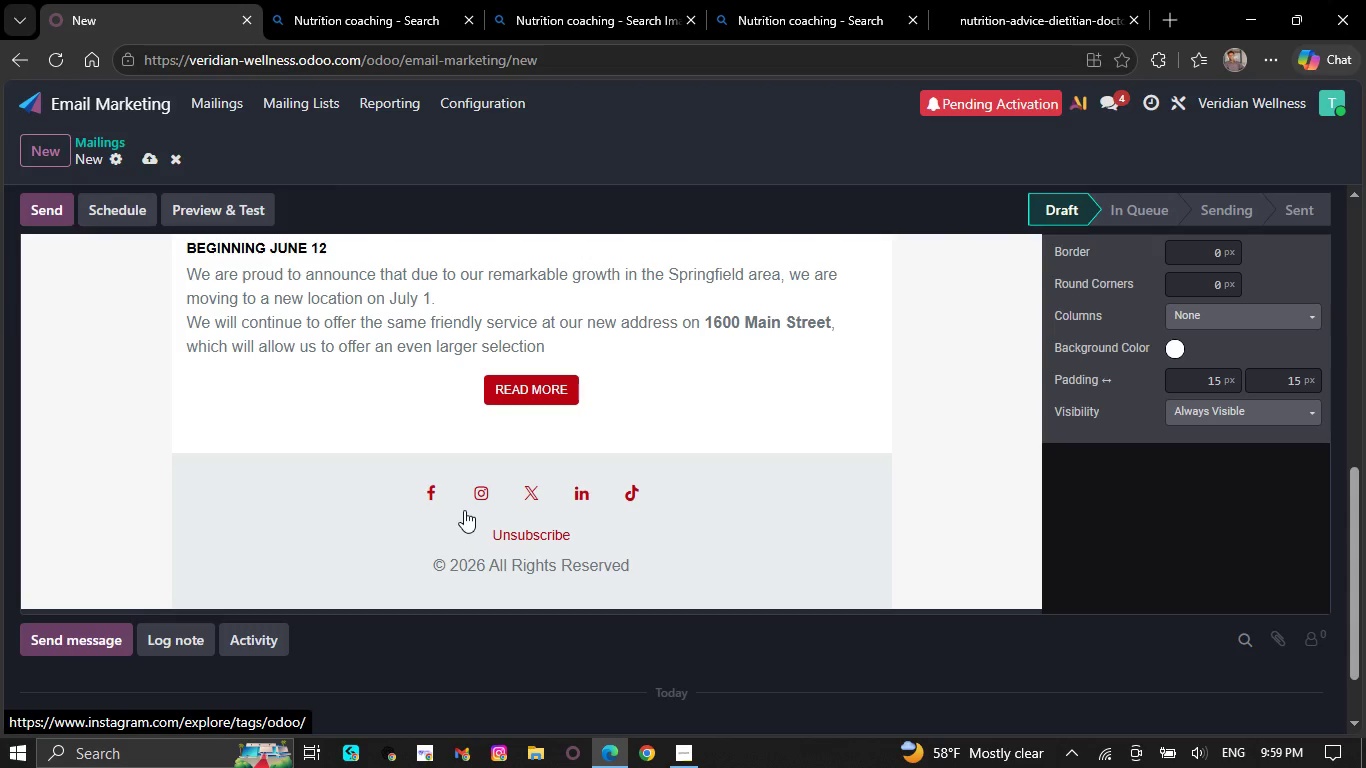 
key(Backspace)
 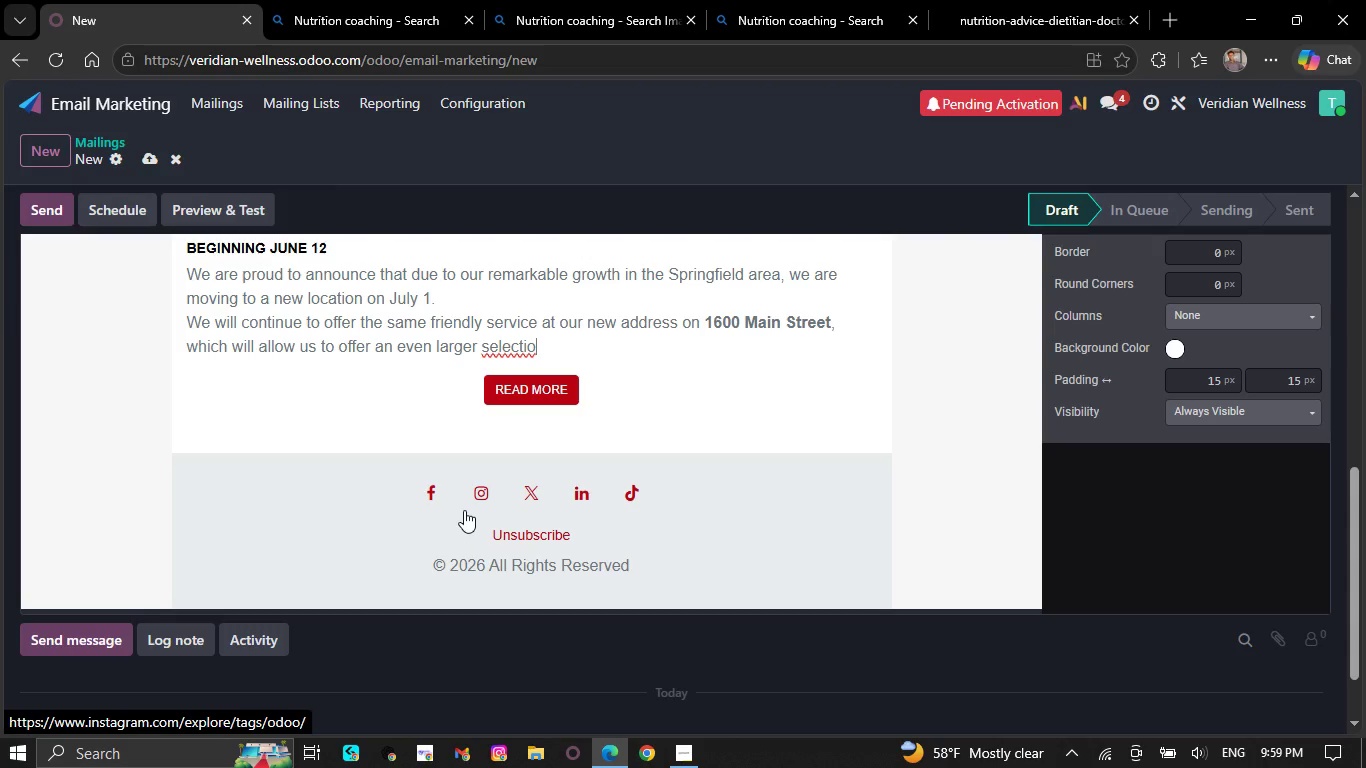 
key(Backspace)
 